 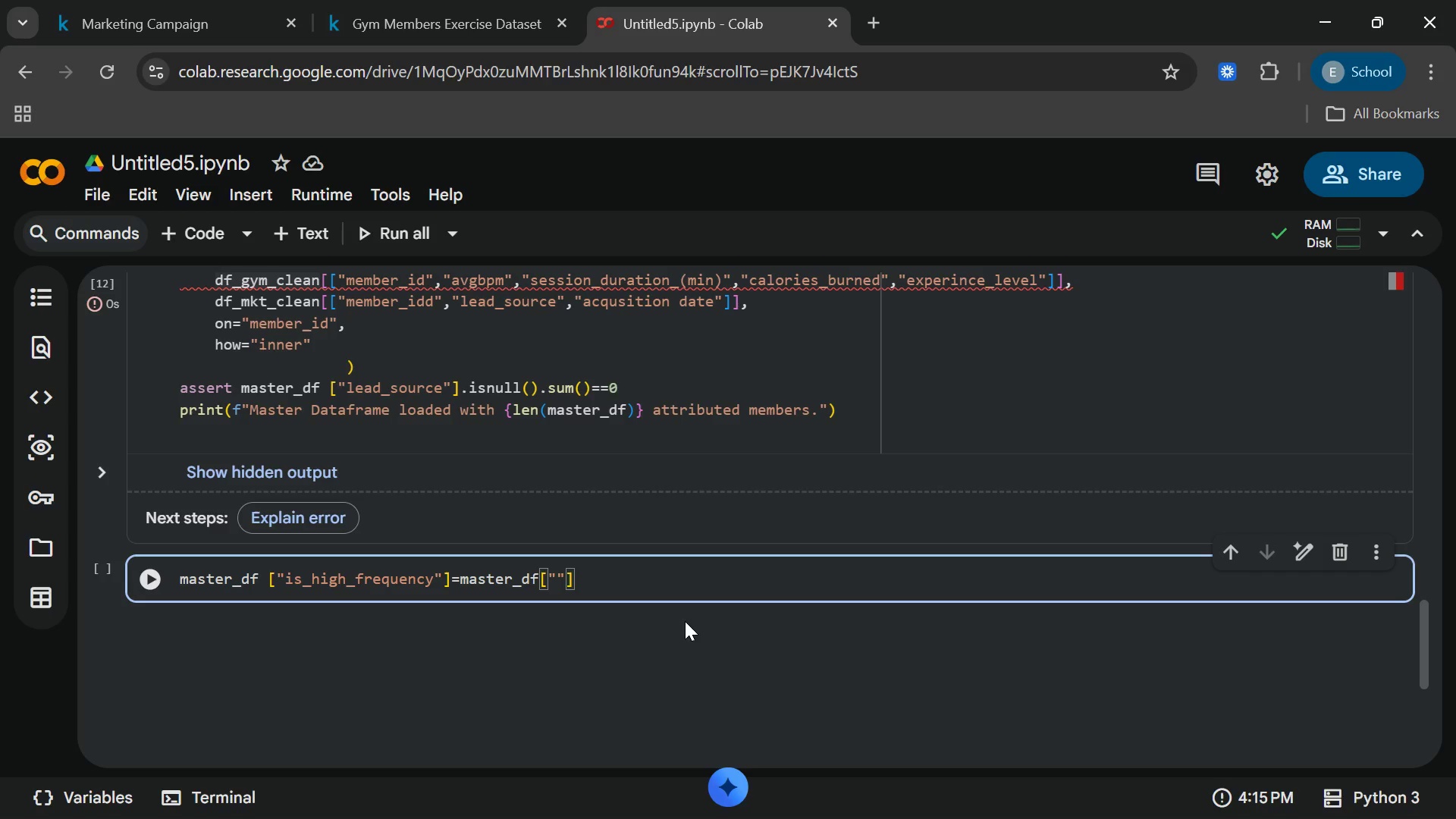 
hold_key(key=ShiftRight, duration=0.47)
 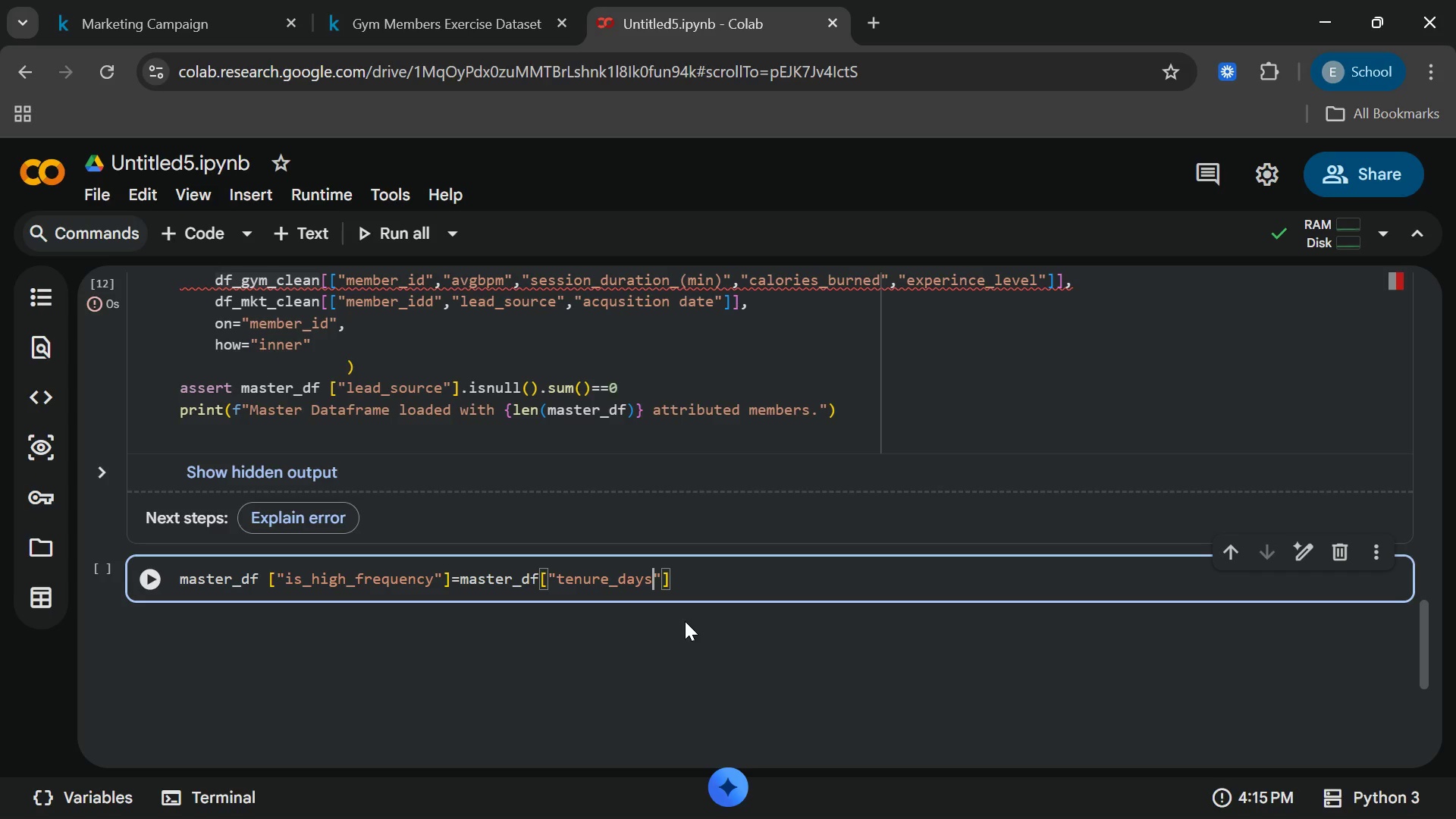 
wait(12.0)
 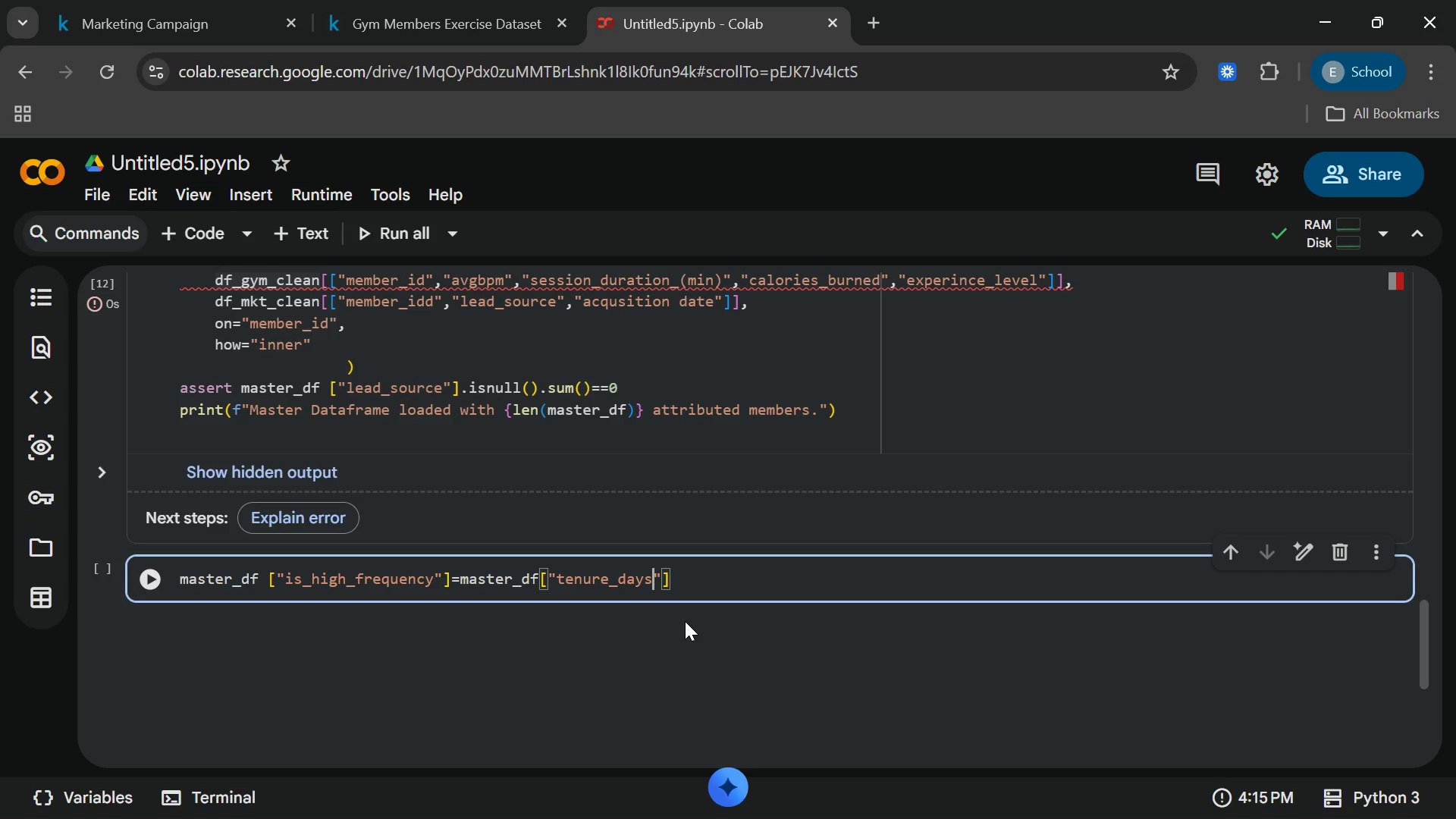 
type(\\\)
key(Backspace)
key(Backspace)
key(Backspace)
key(Backspace)
key(Backspace)
key(Backspace)
key(Backspace)
key(Backspace)
key(Backspace)
key(Backspace)
key(Backspace)
key(Backspace)
key(Backspace)
key(Backspace)
type(exo)
key(Backspace)
type(perince )
key(Backspace)
type(_level)
 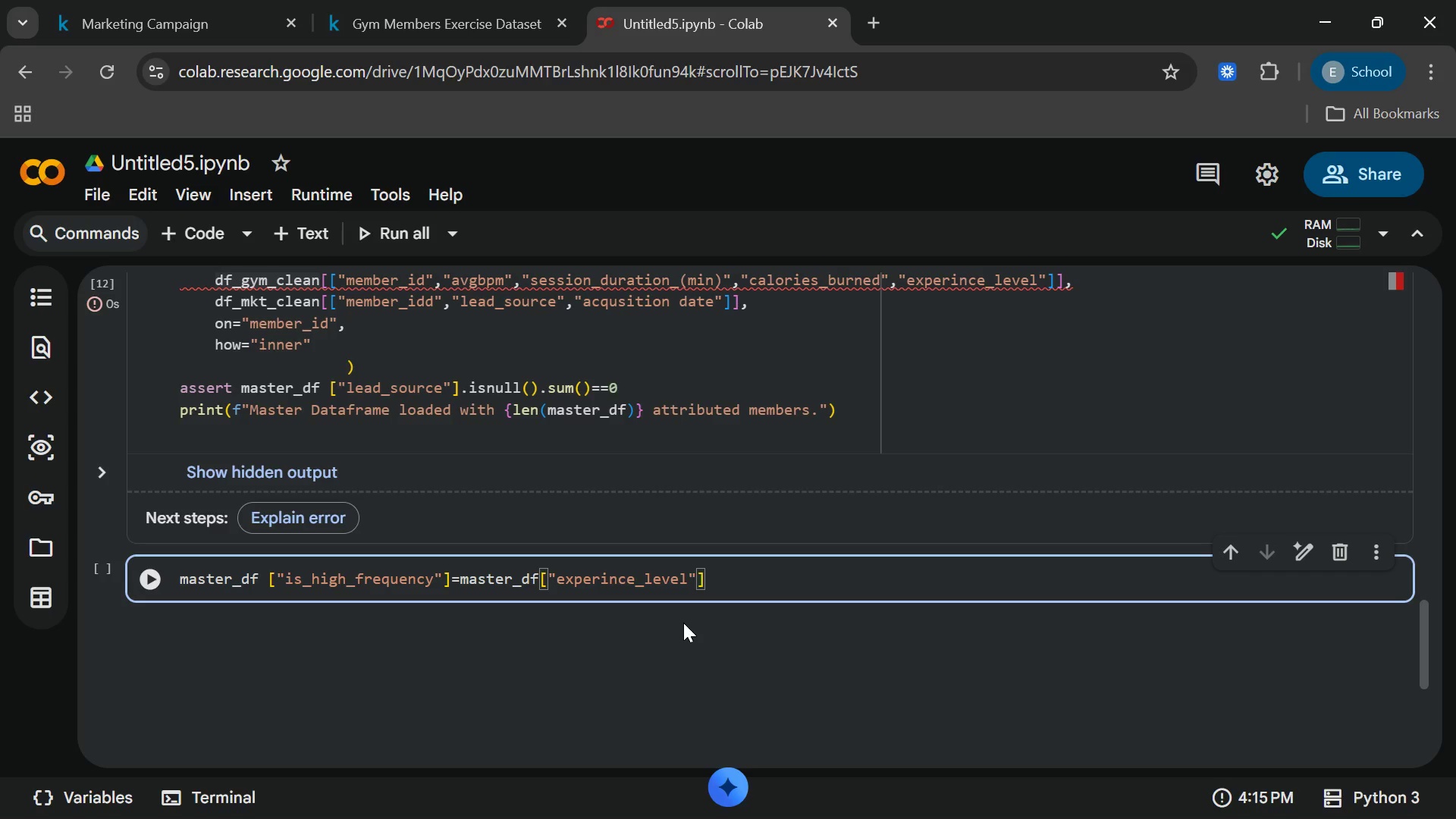 
key(ArrowRight)
 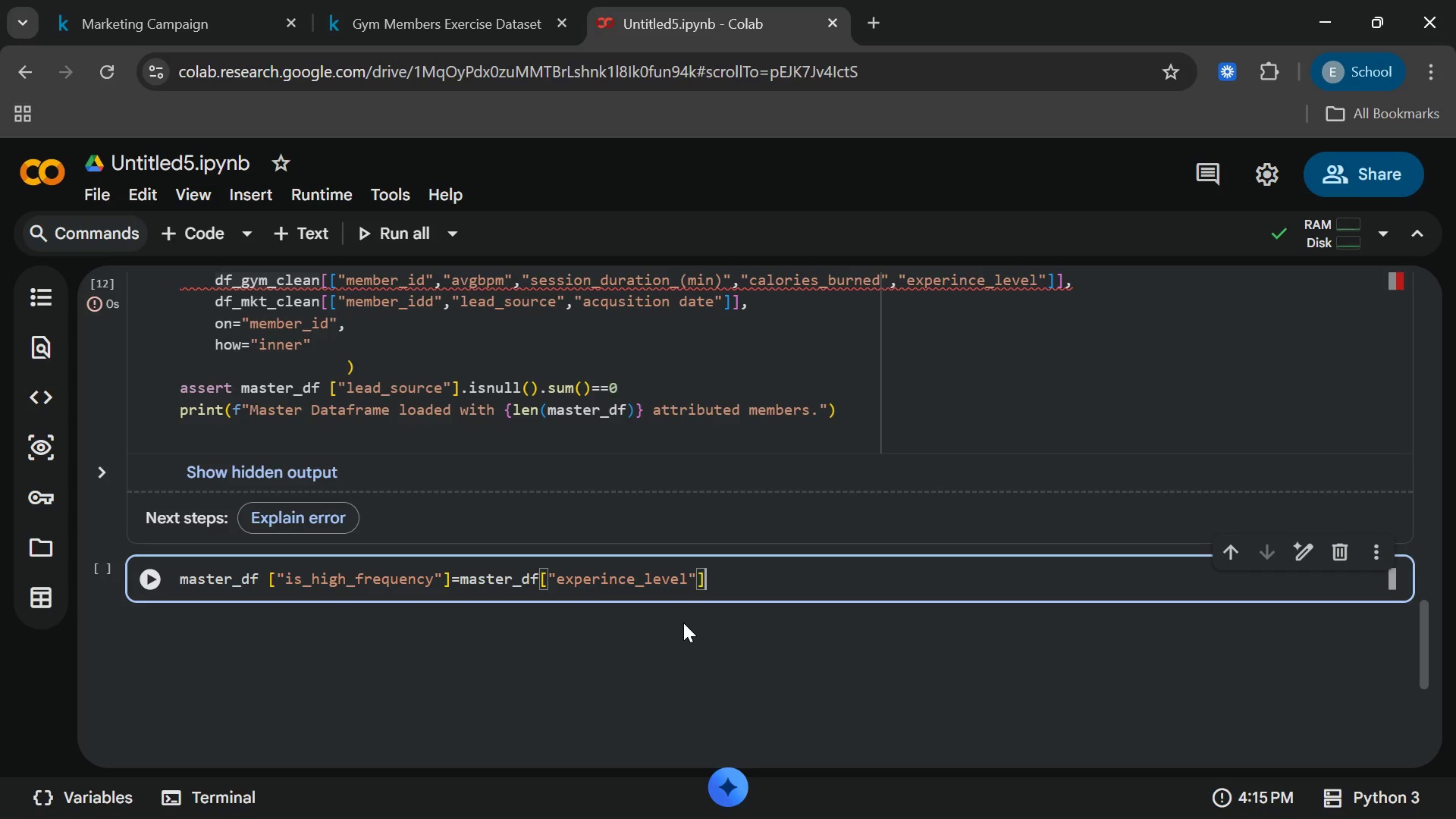 
key(ArrowRight)
 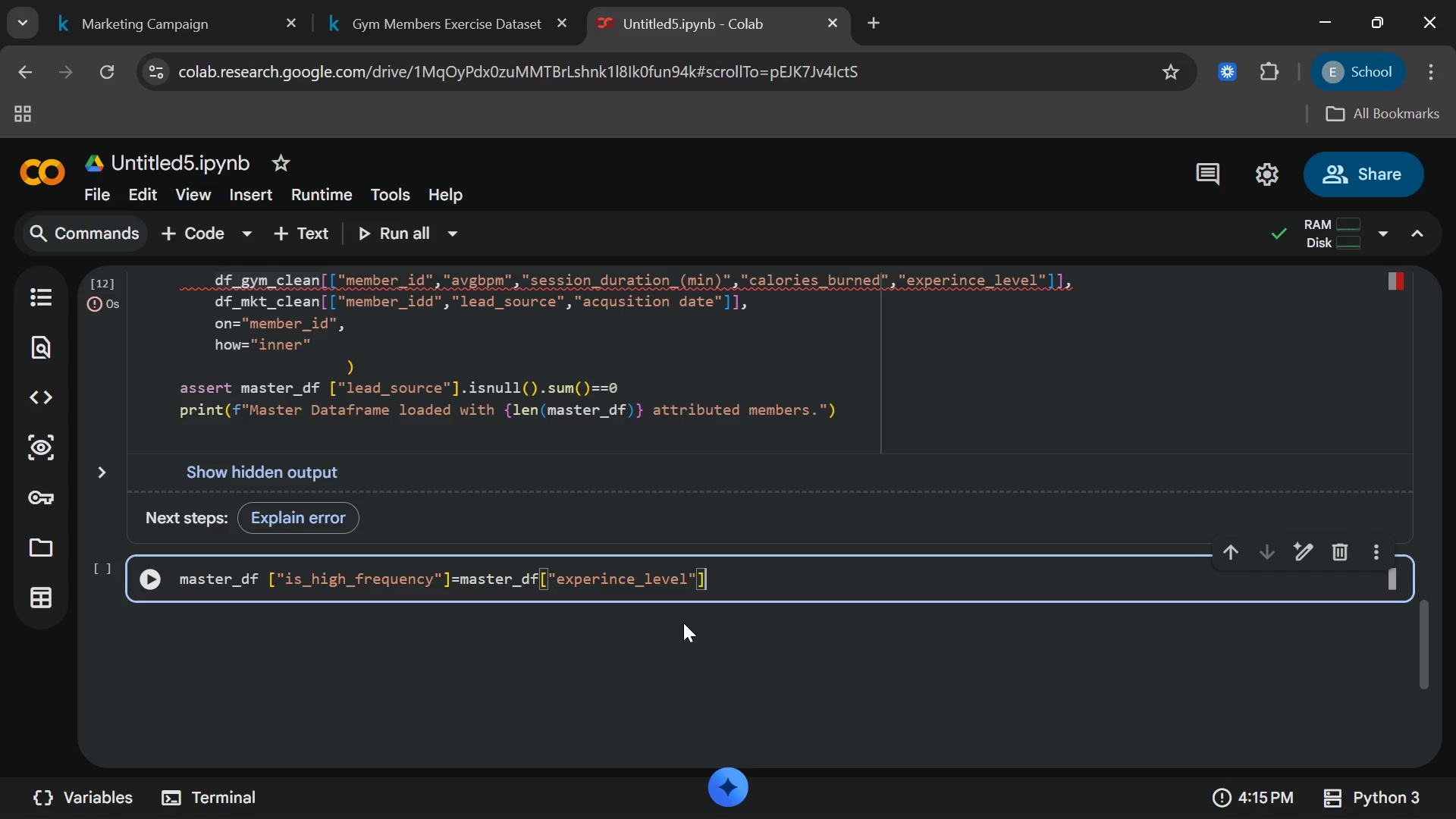 
type(>=3 current _date )
key(Backspace)
key(Backspace)
key(Backspace)
key(Backspace)
key(Backspace)
key(Backspace)
key(Backspace)
type(_date )
 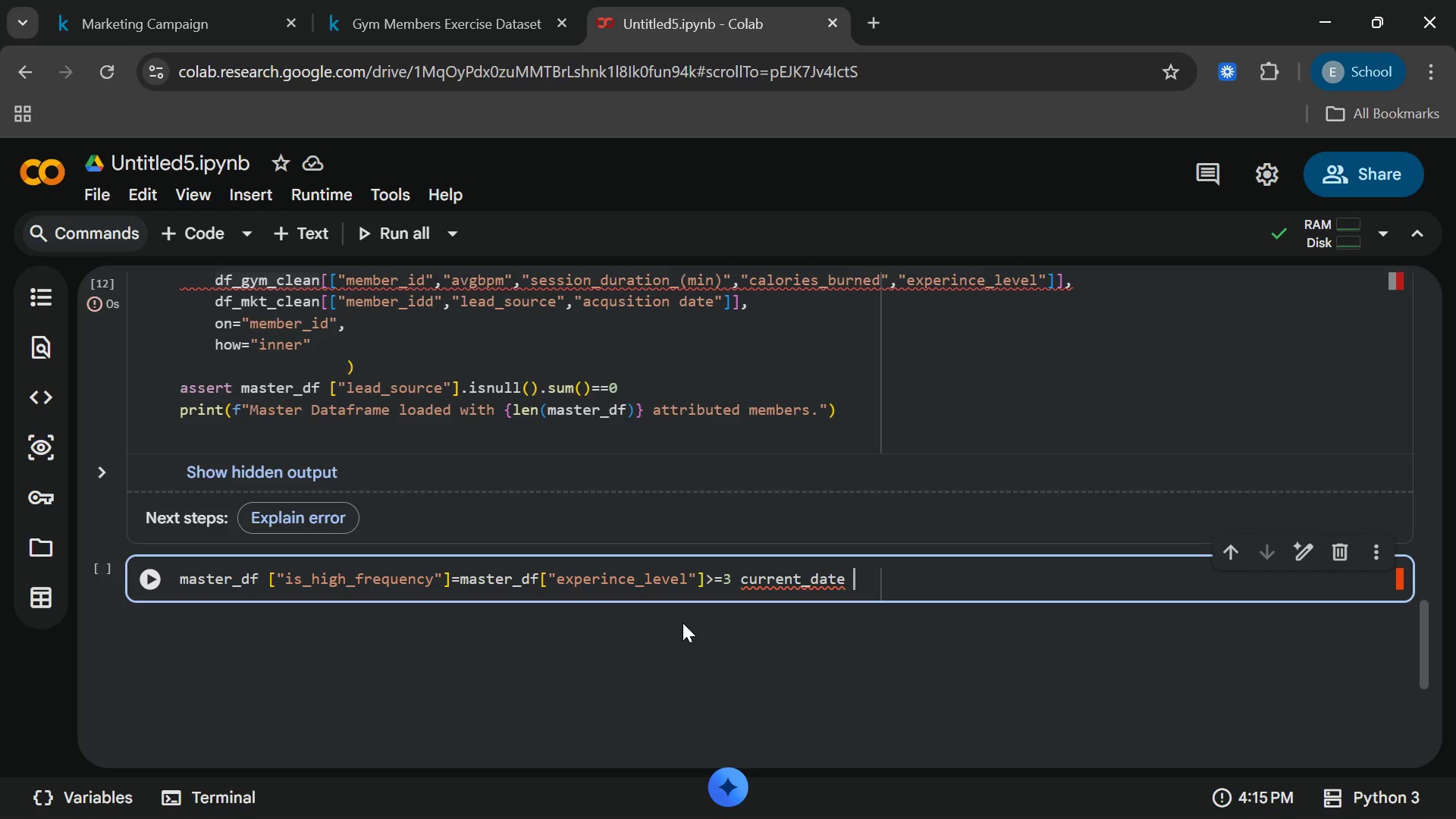 
type(mater)
key(Backspace)
key(Backspace)
key(Backspace)
key(Backspace)
key(Backspace)
type(+)
key(Backspace)
type(=)
 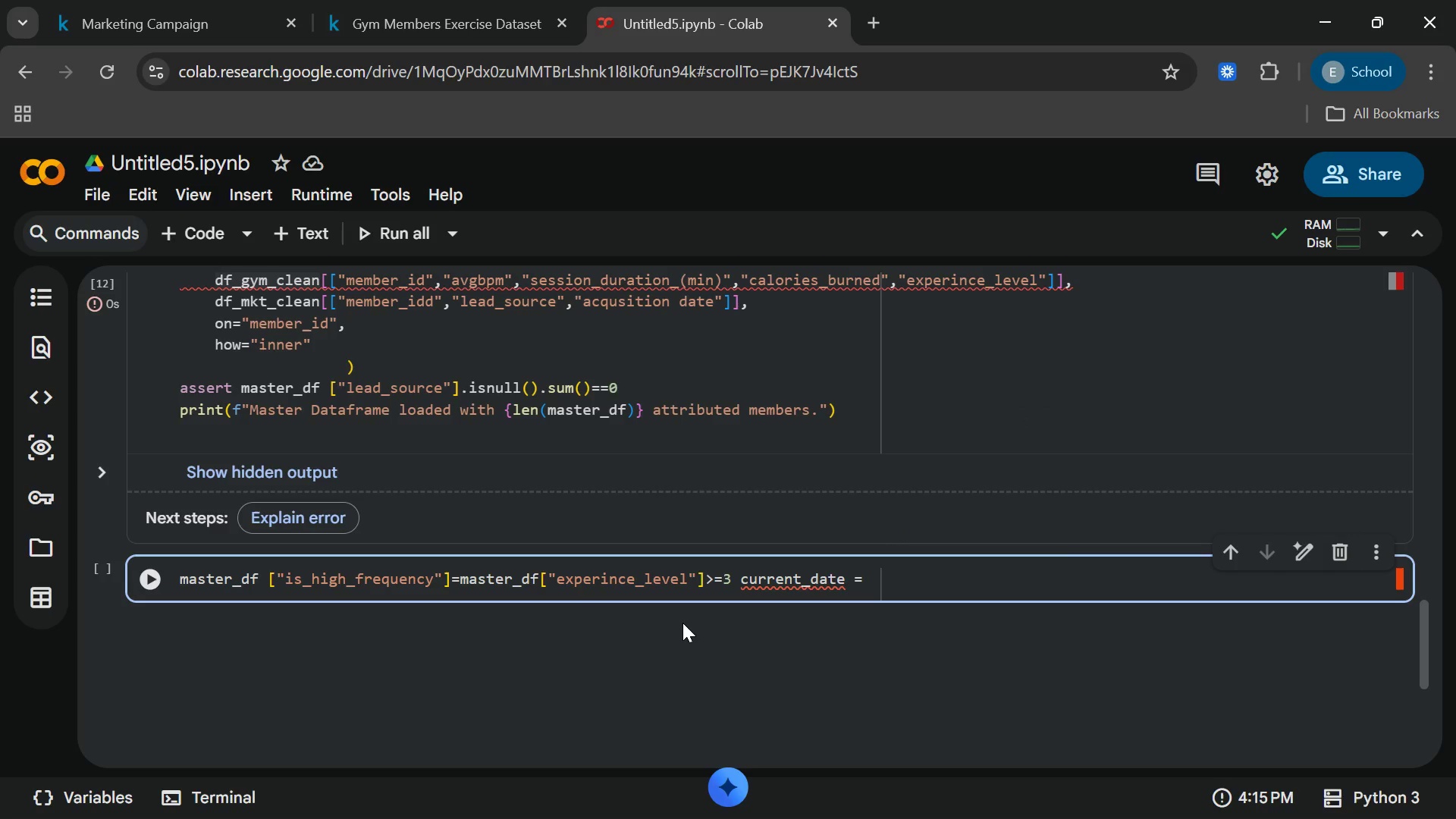 
wait(13.2)
 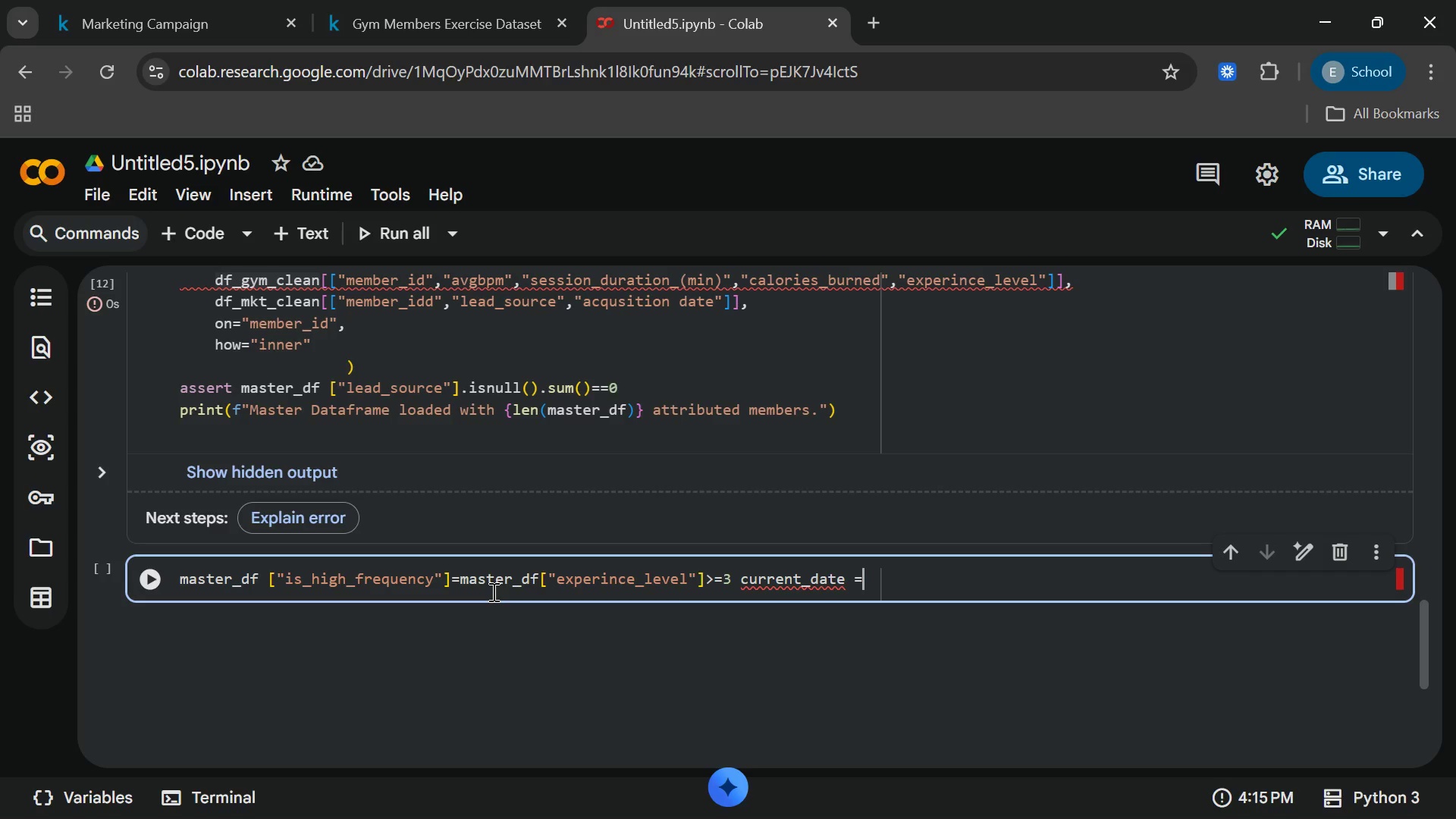 
left_click([745, 575])
 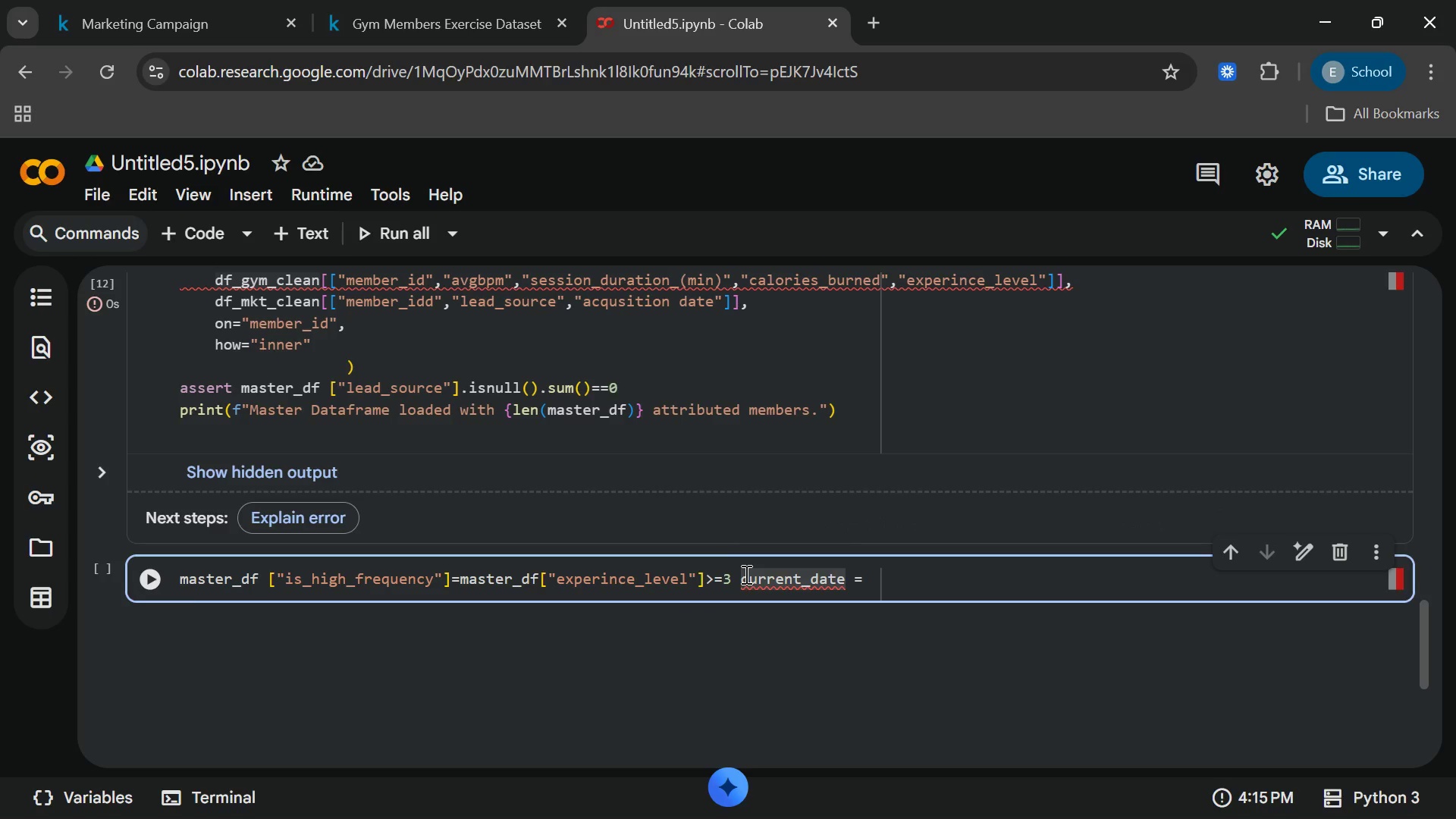 
key(Enter)
 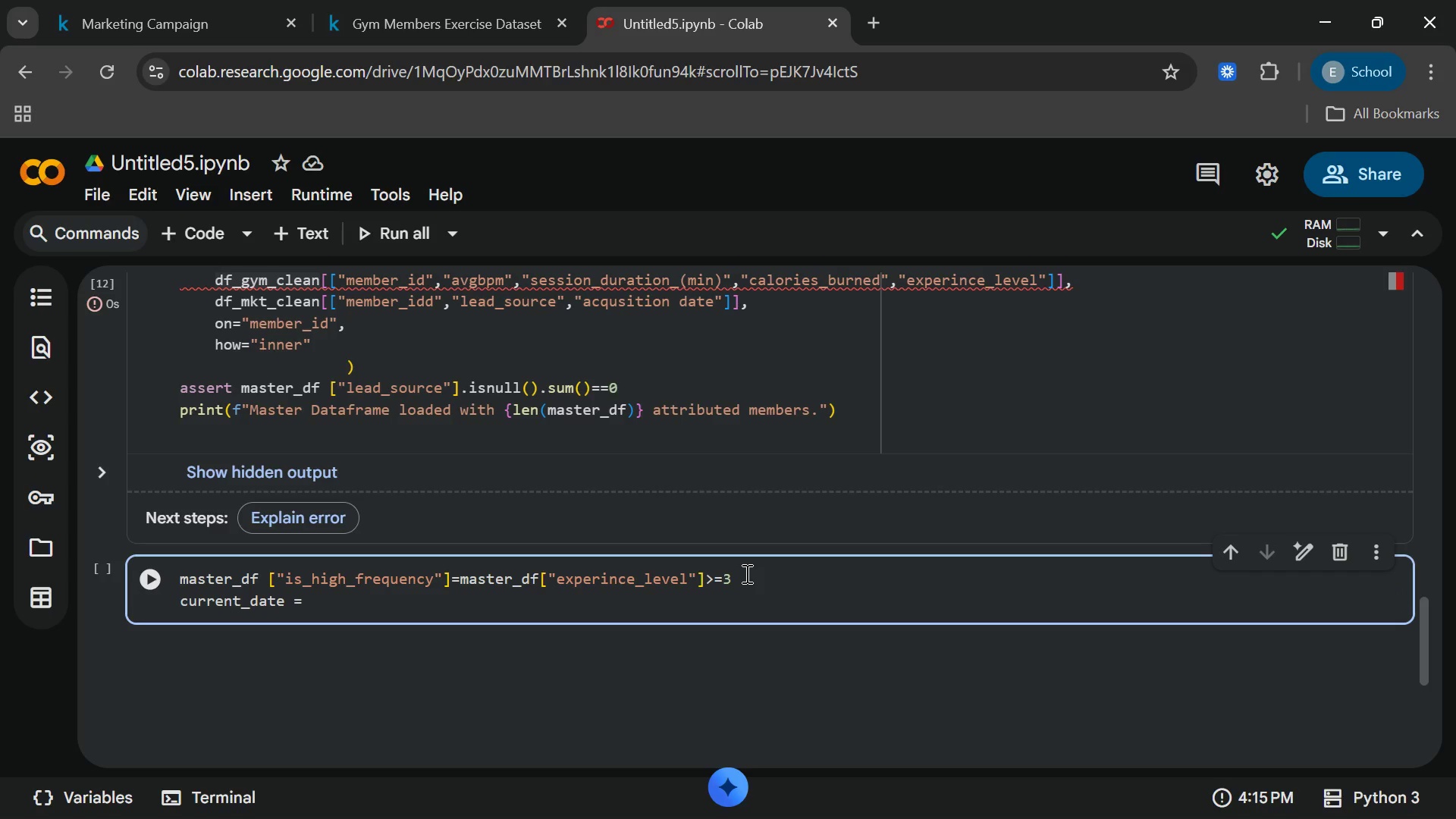 
wait(5.95)
 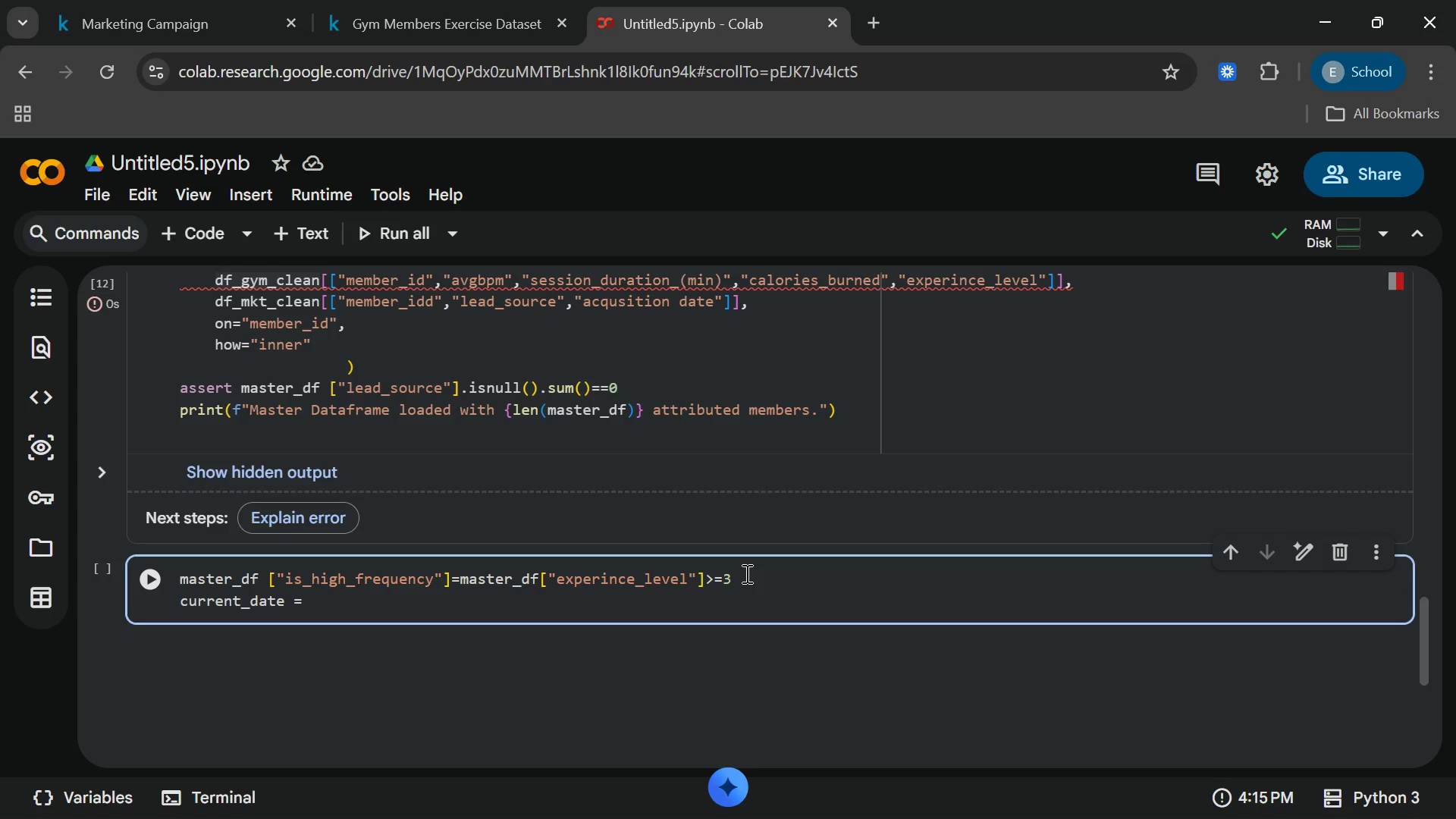 
type([End] master)
 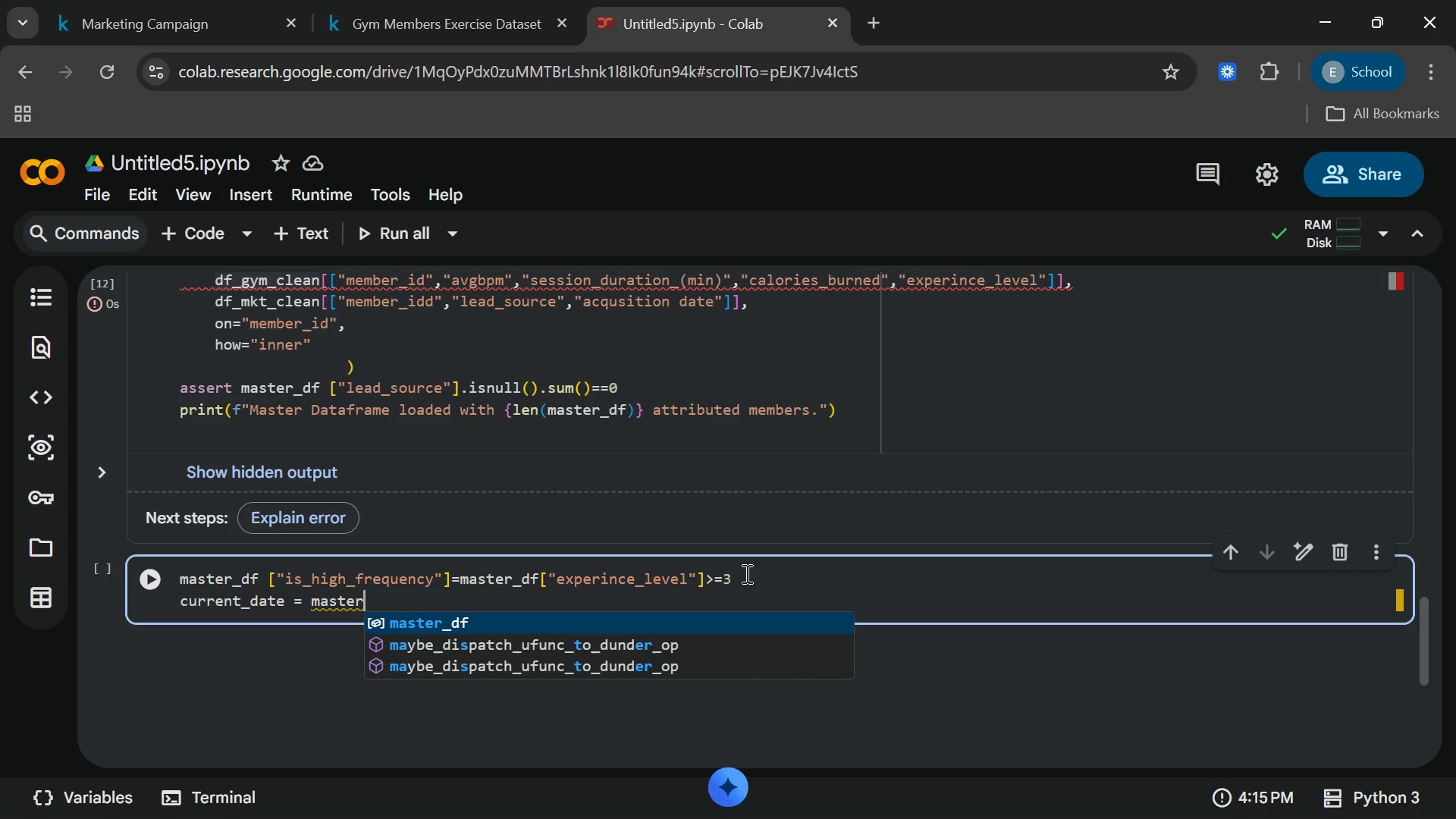 
key(Enter)
 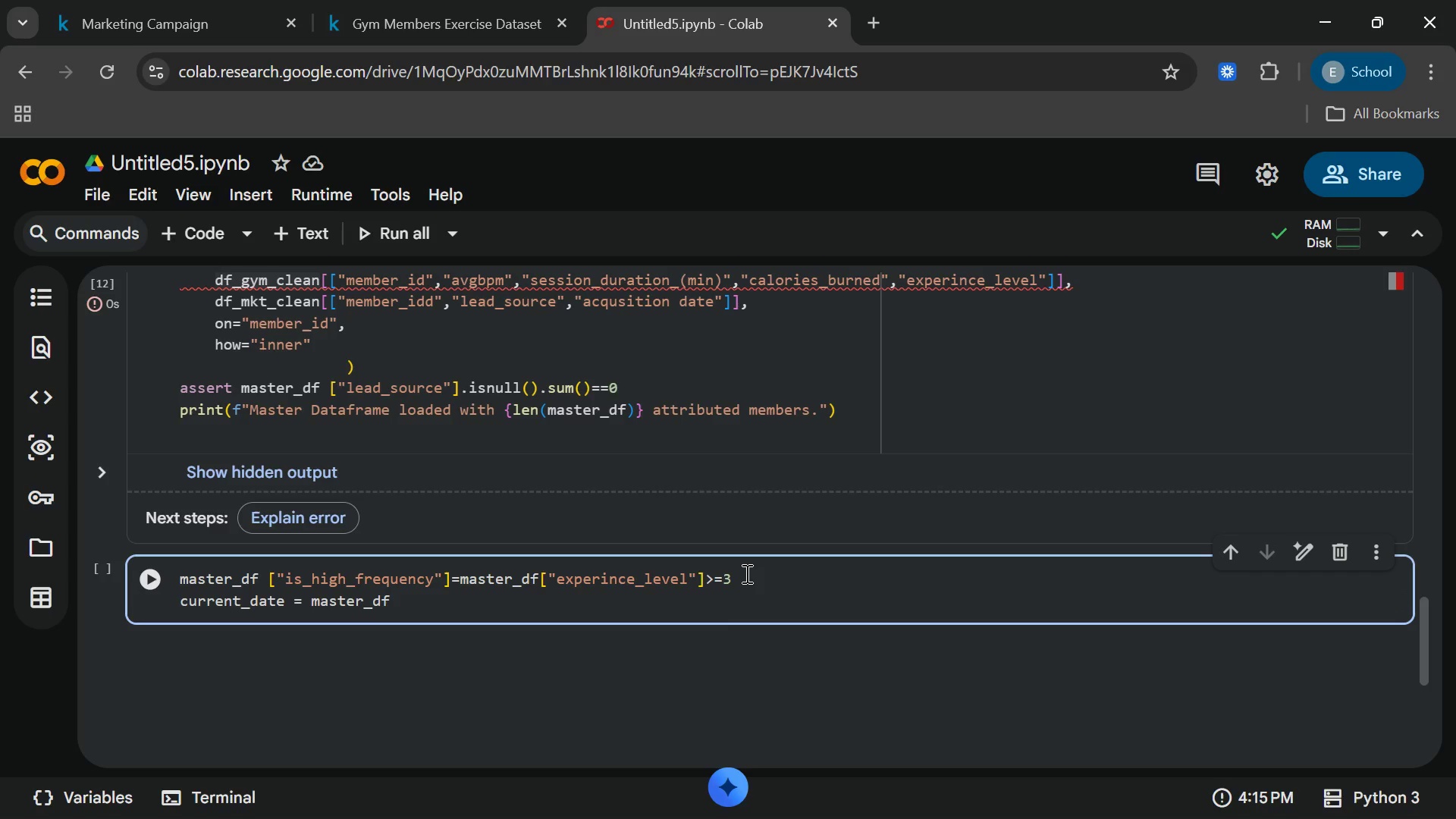 
type(["aqusition_date )
 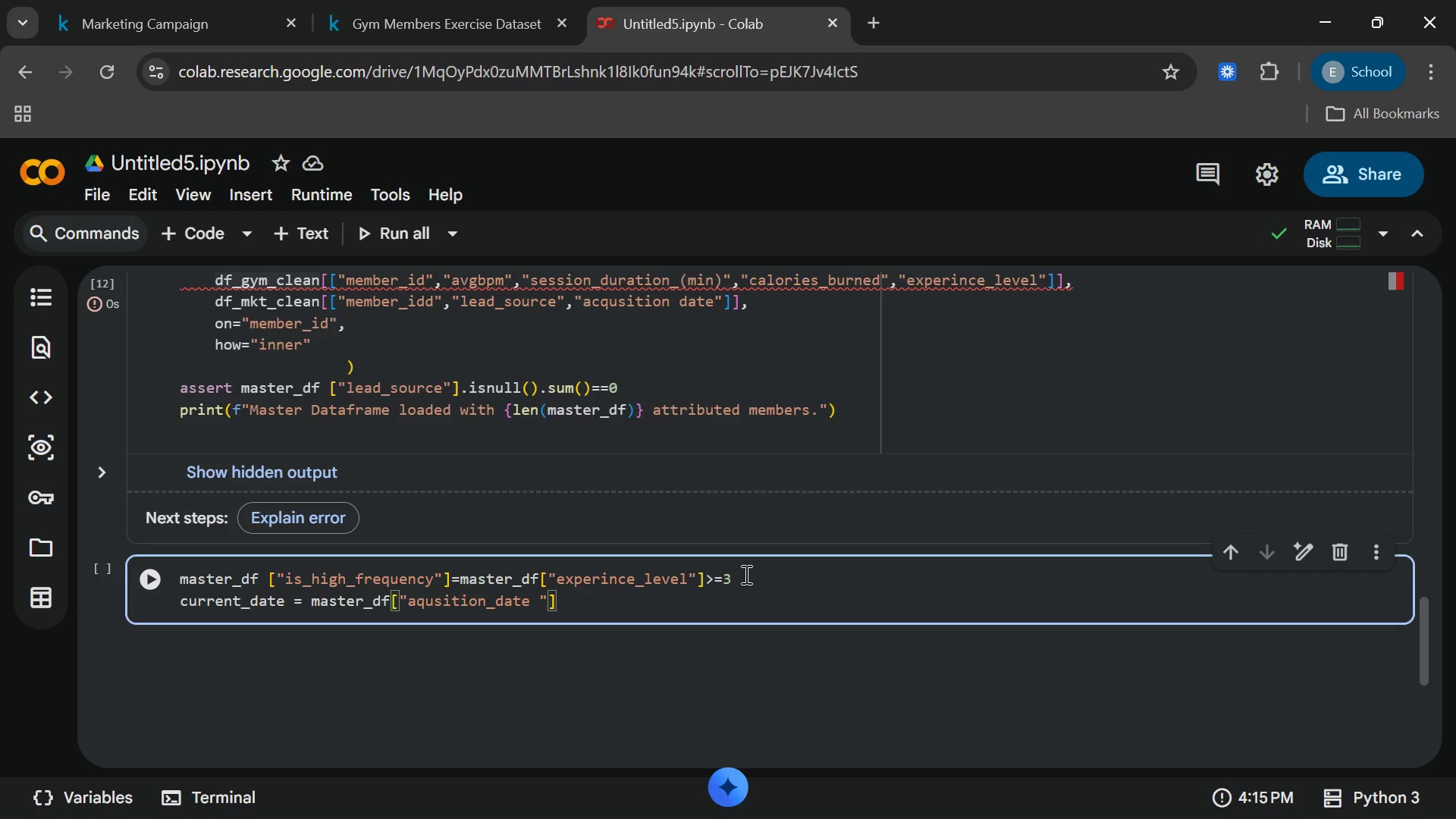 
key(ArrowRight)
 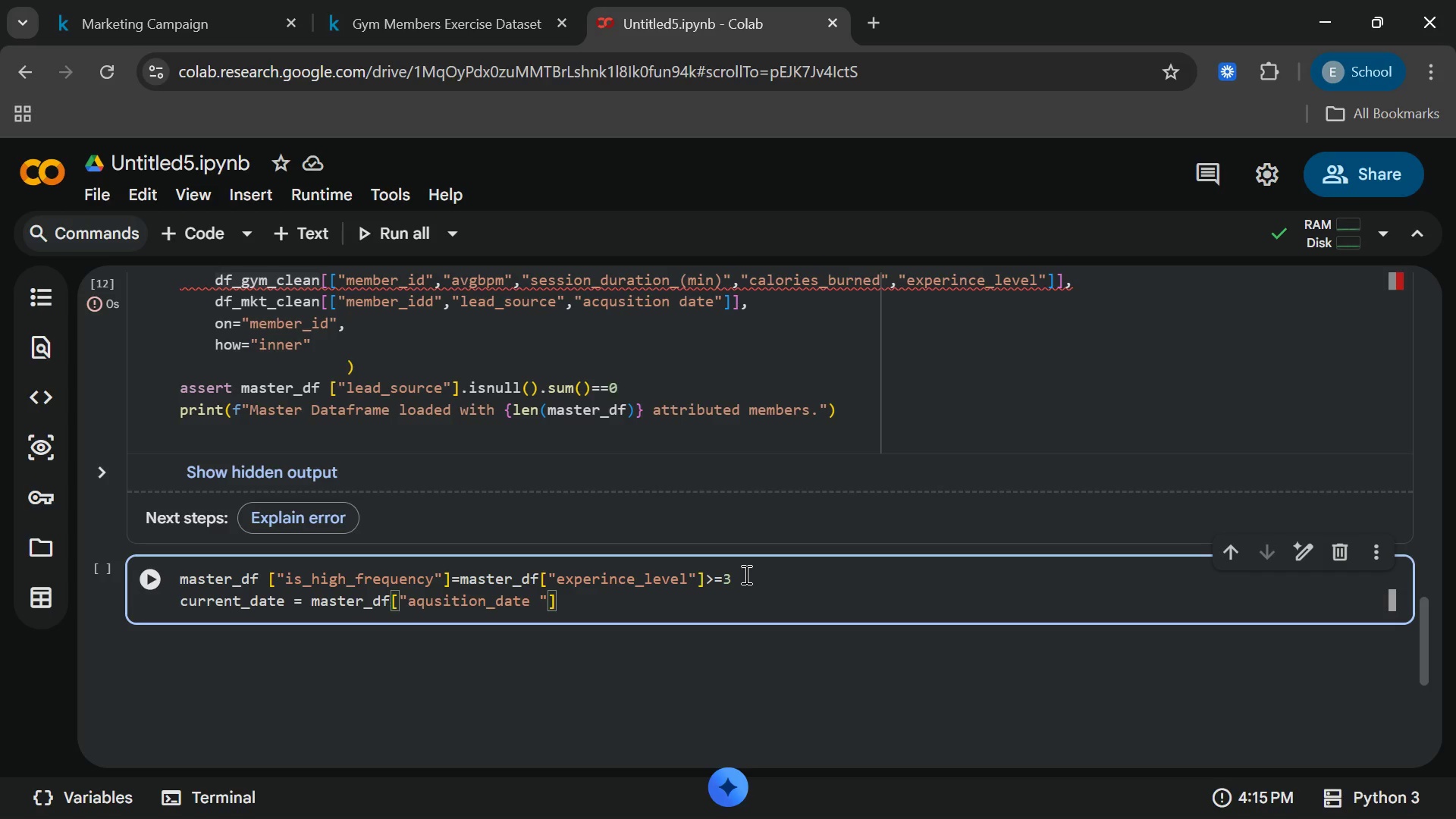 
key(ArrowRight)
 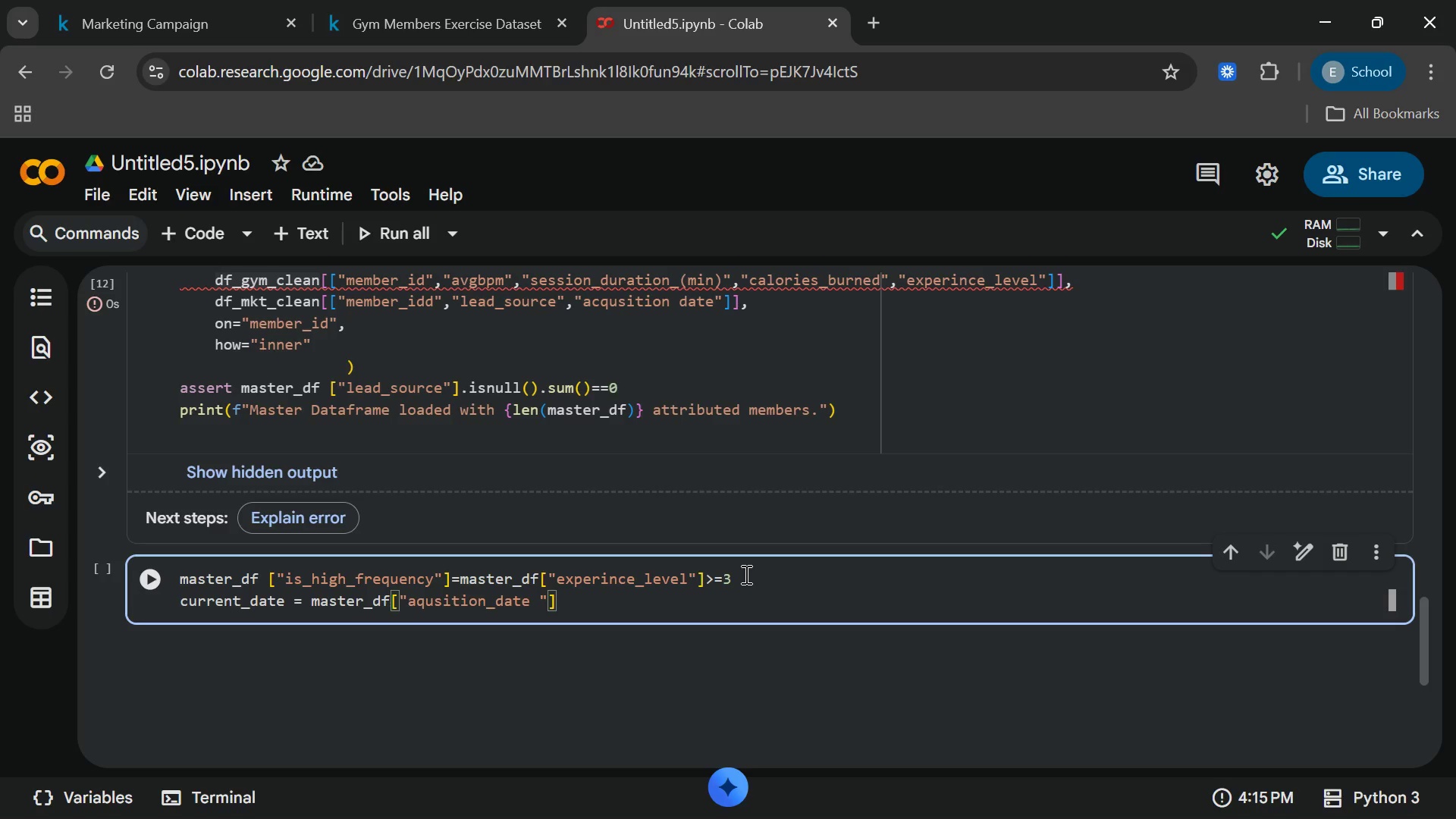 
type(.max()
 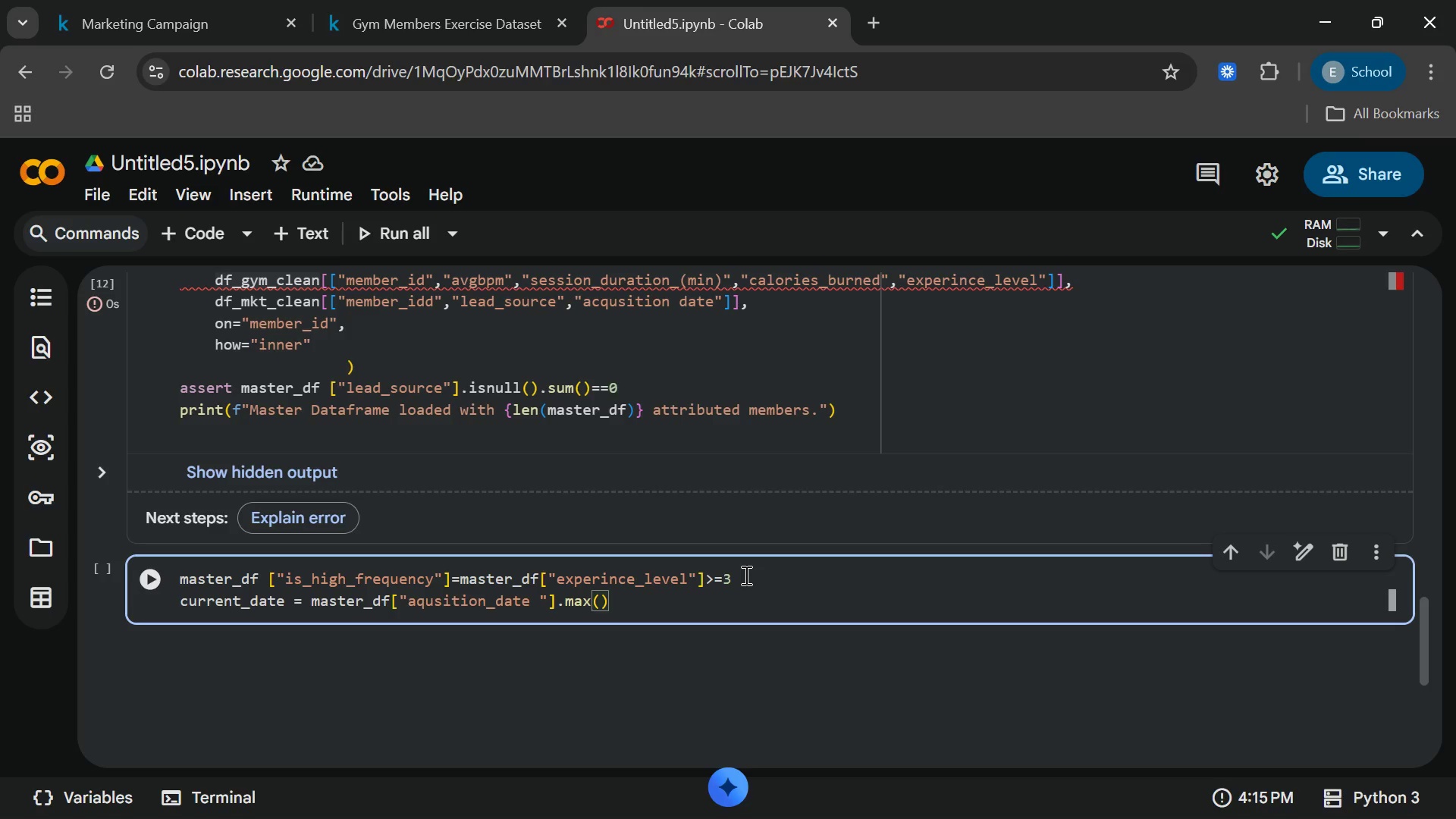 
key(ArrowRight)
 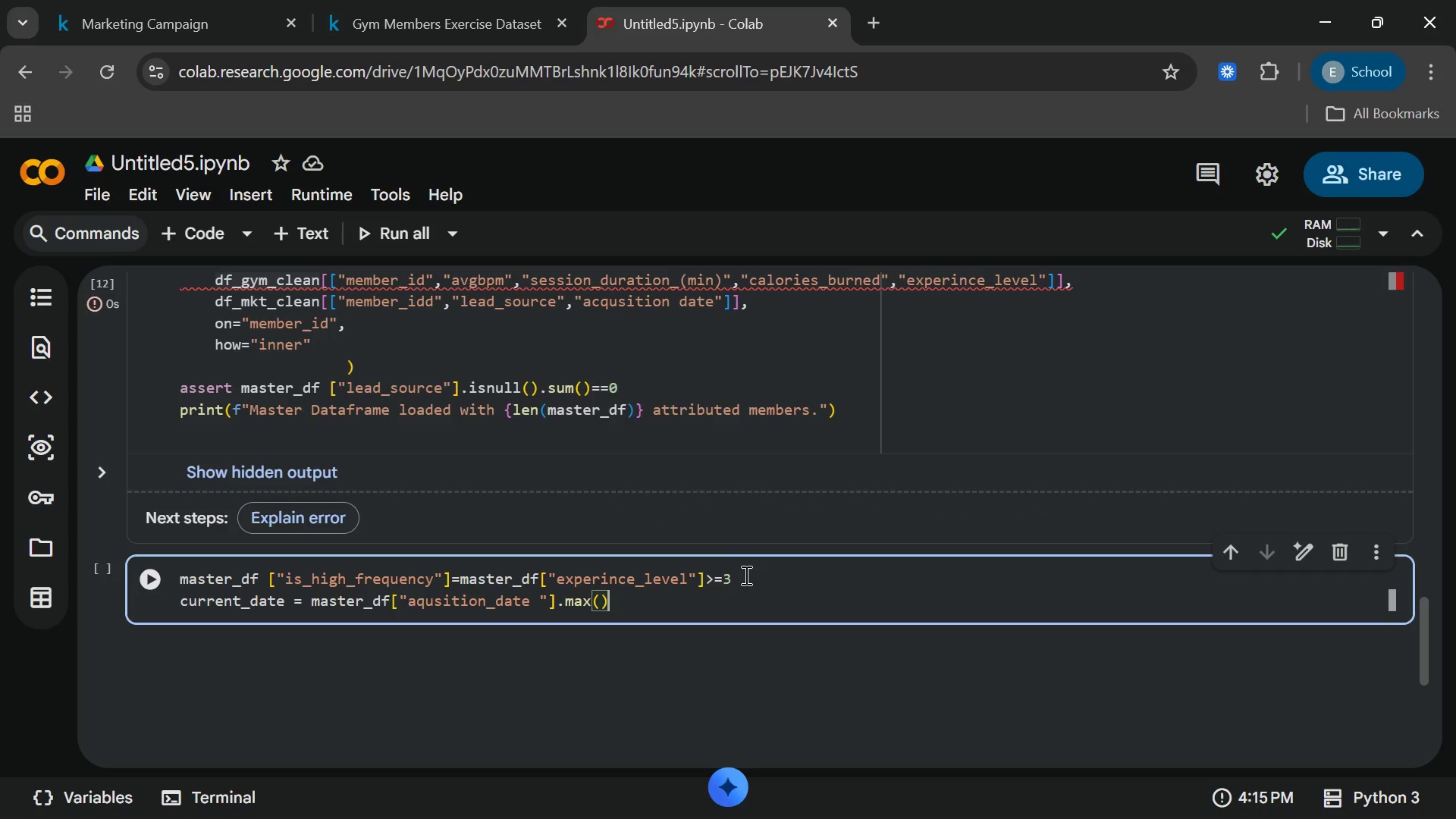 
key(Enter)
 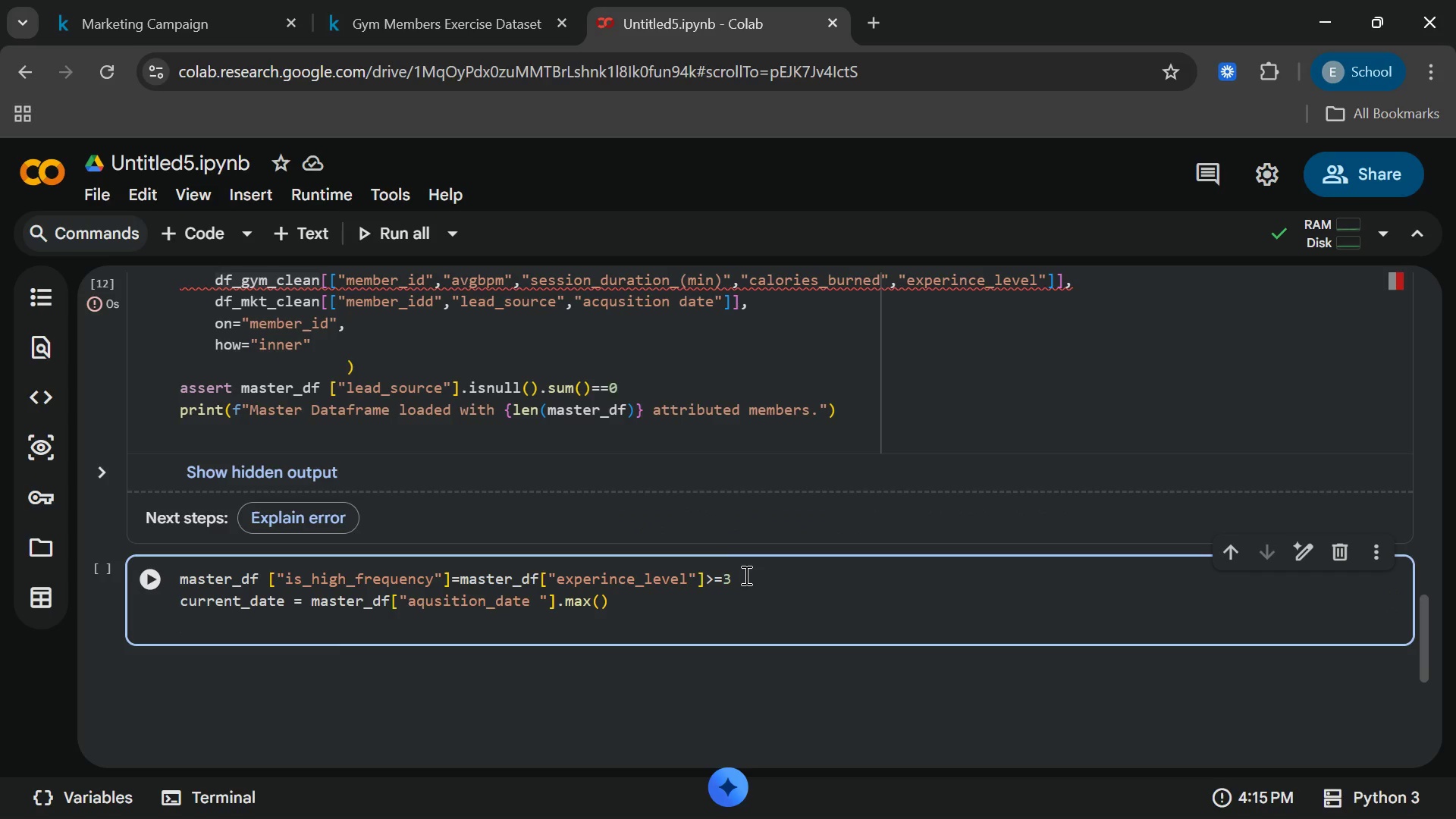 
type(master)
 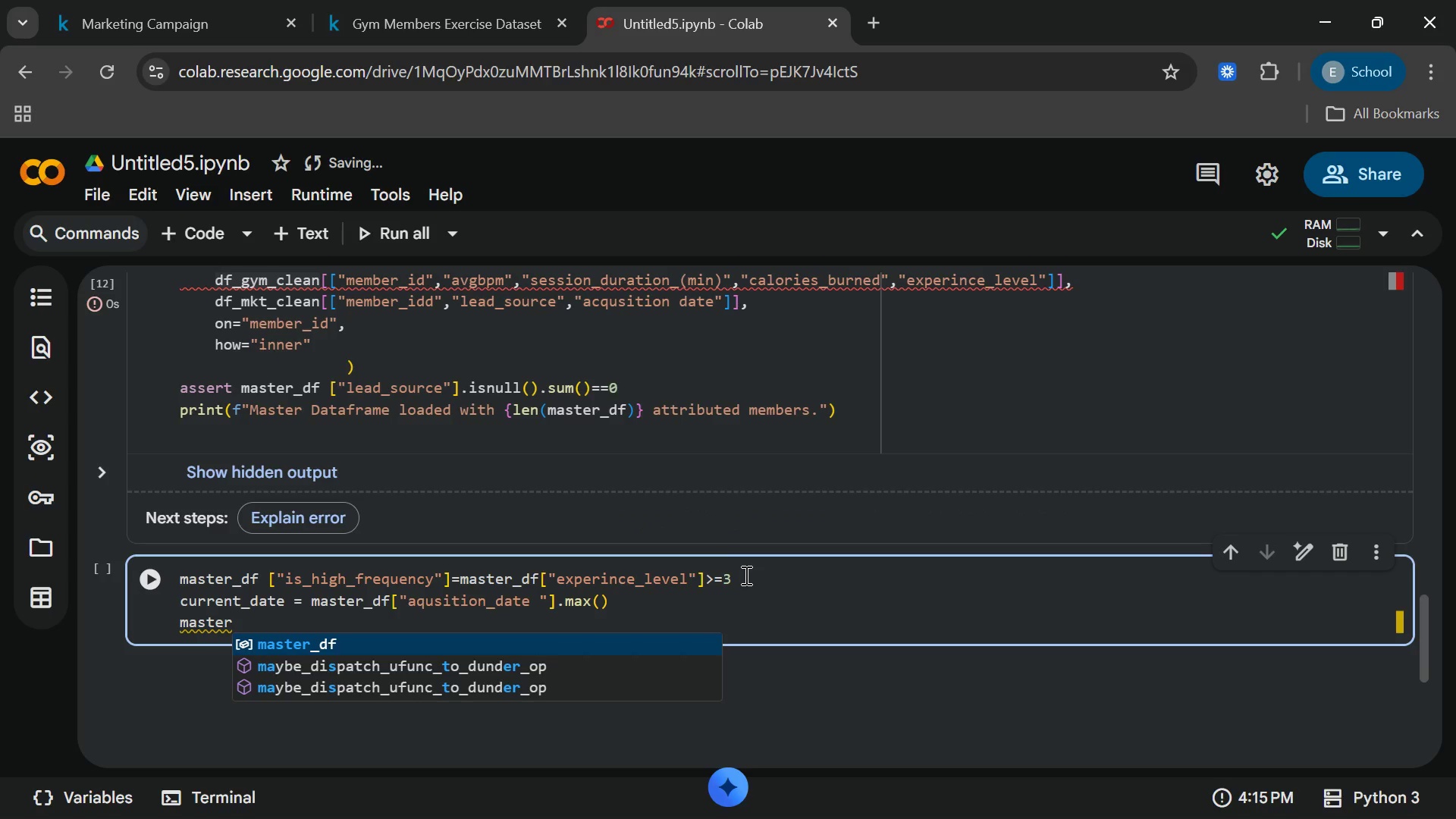 
key(Enter)
 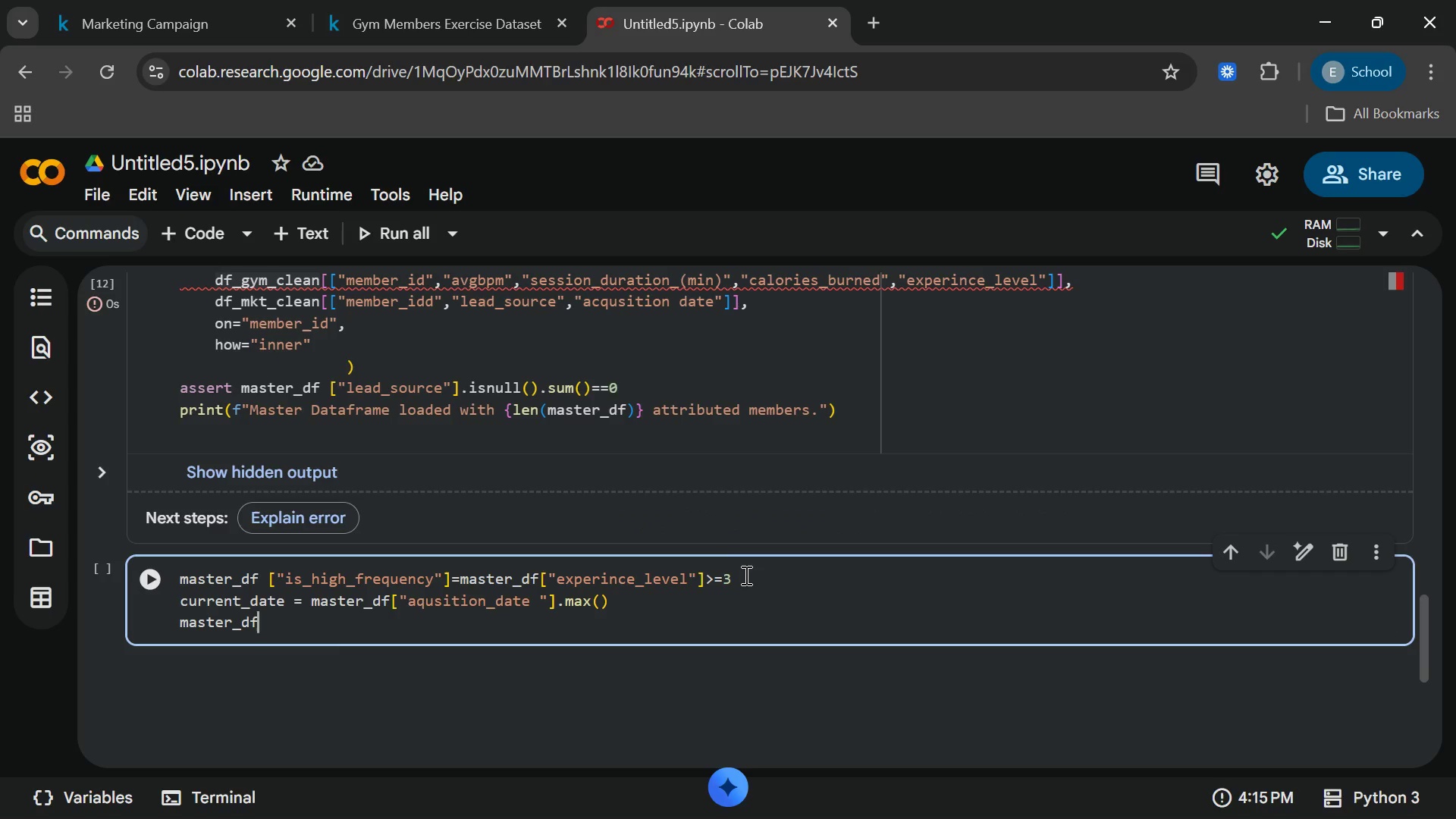 
key(BracketLeft)
 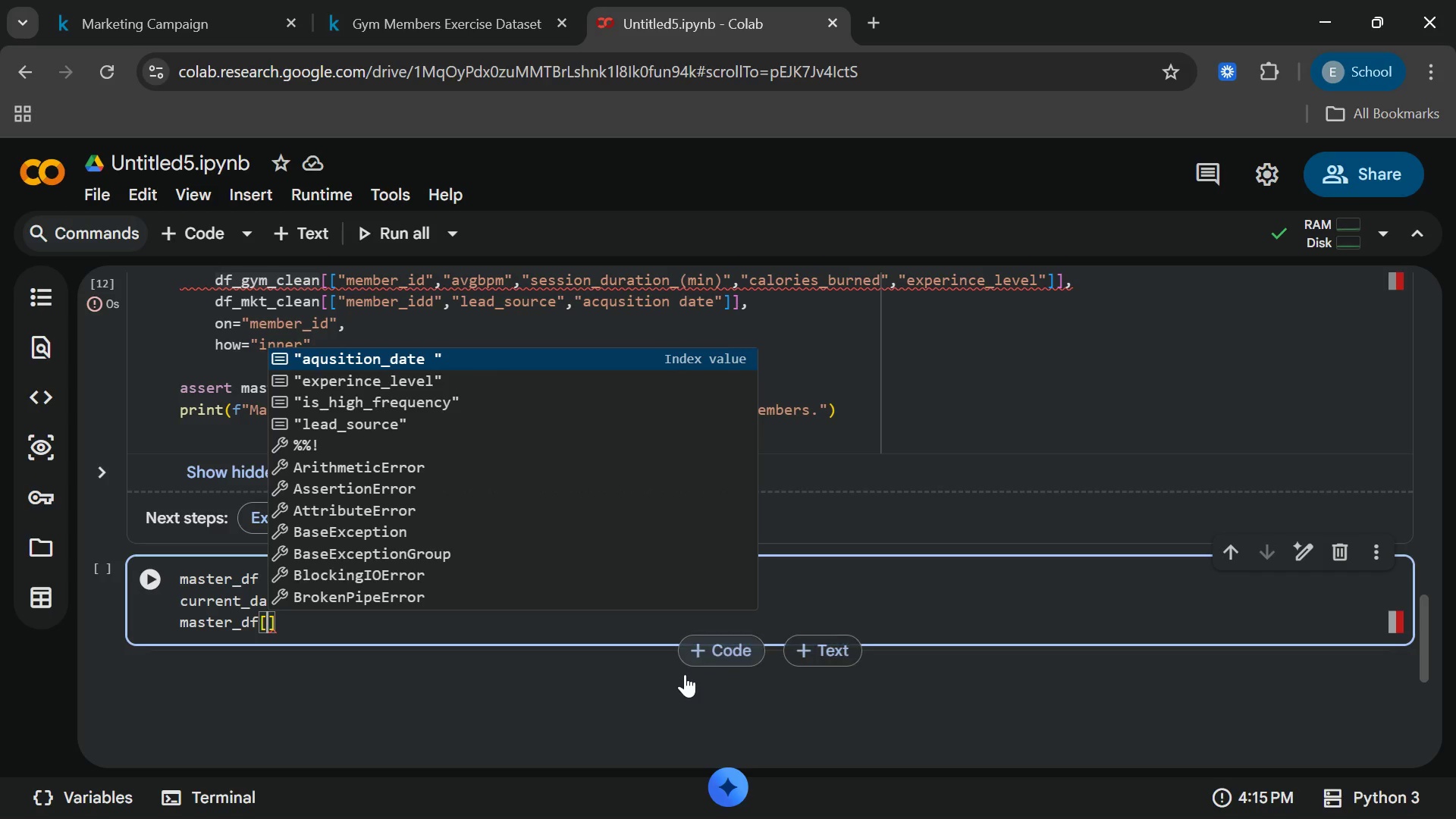 
key(Shift+Quote)
 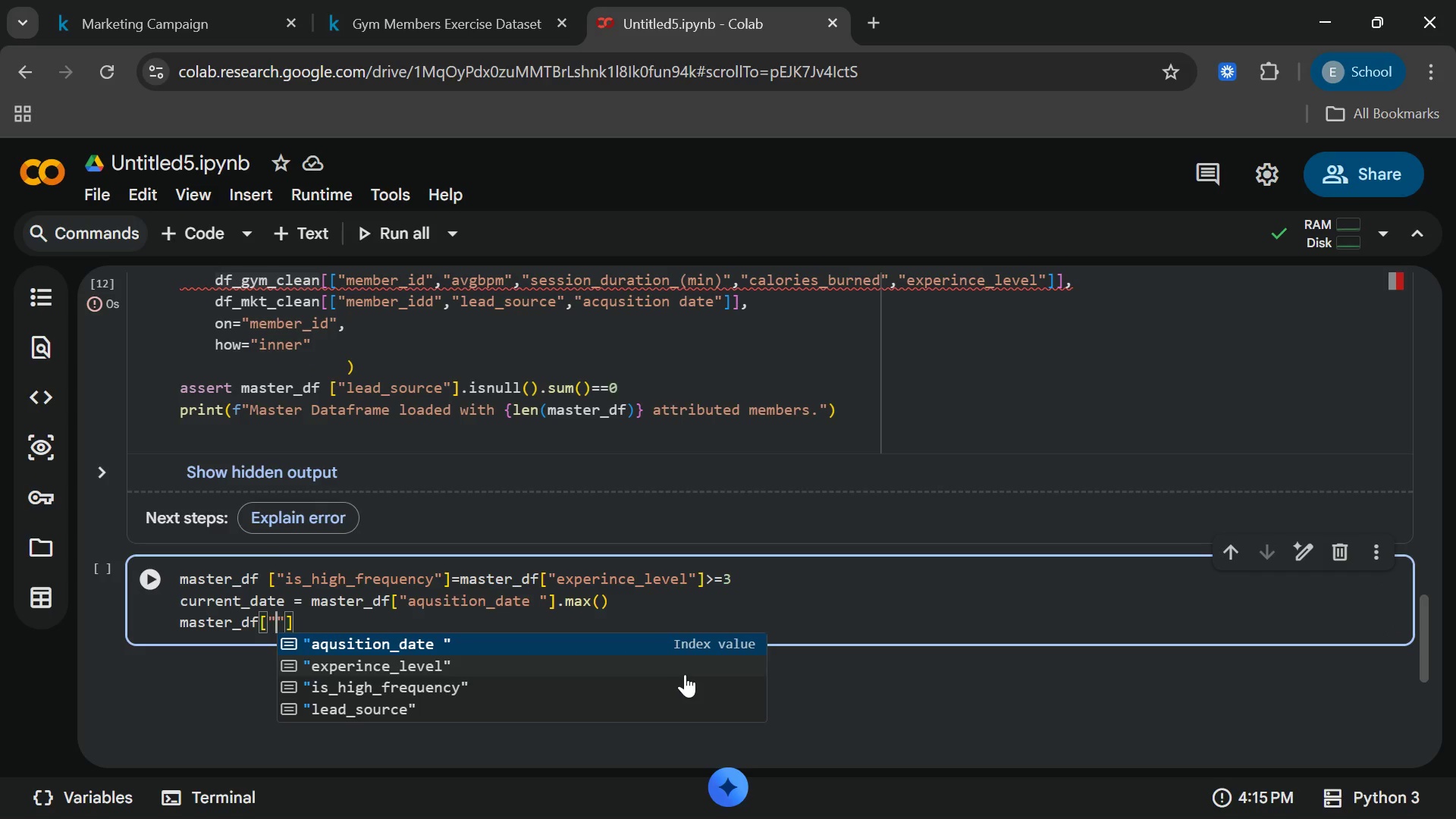 
type(tenure_days)
 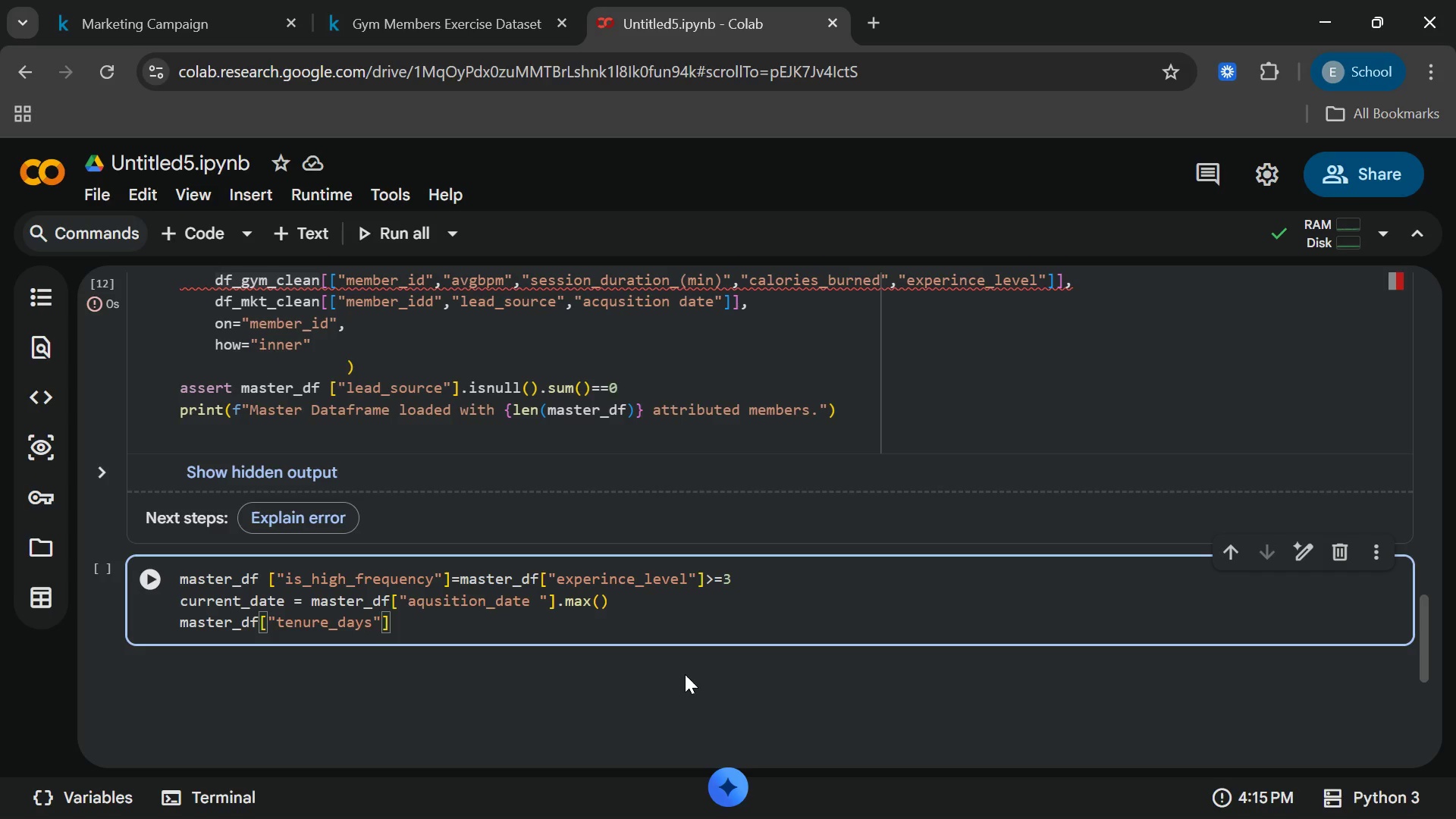 
key(ArrowRight)
 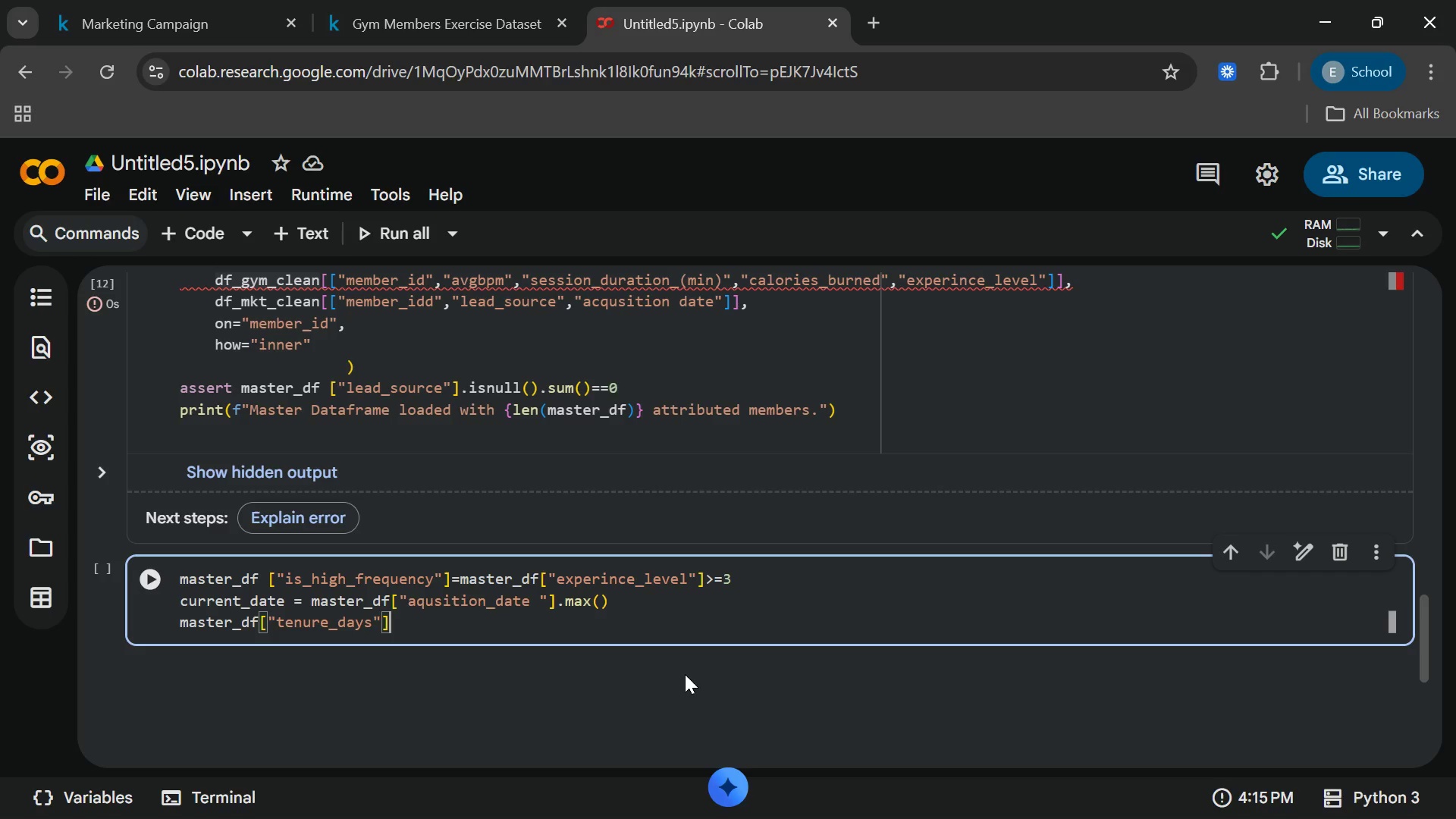 
key(ArrowRight)
 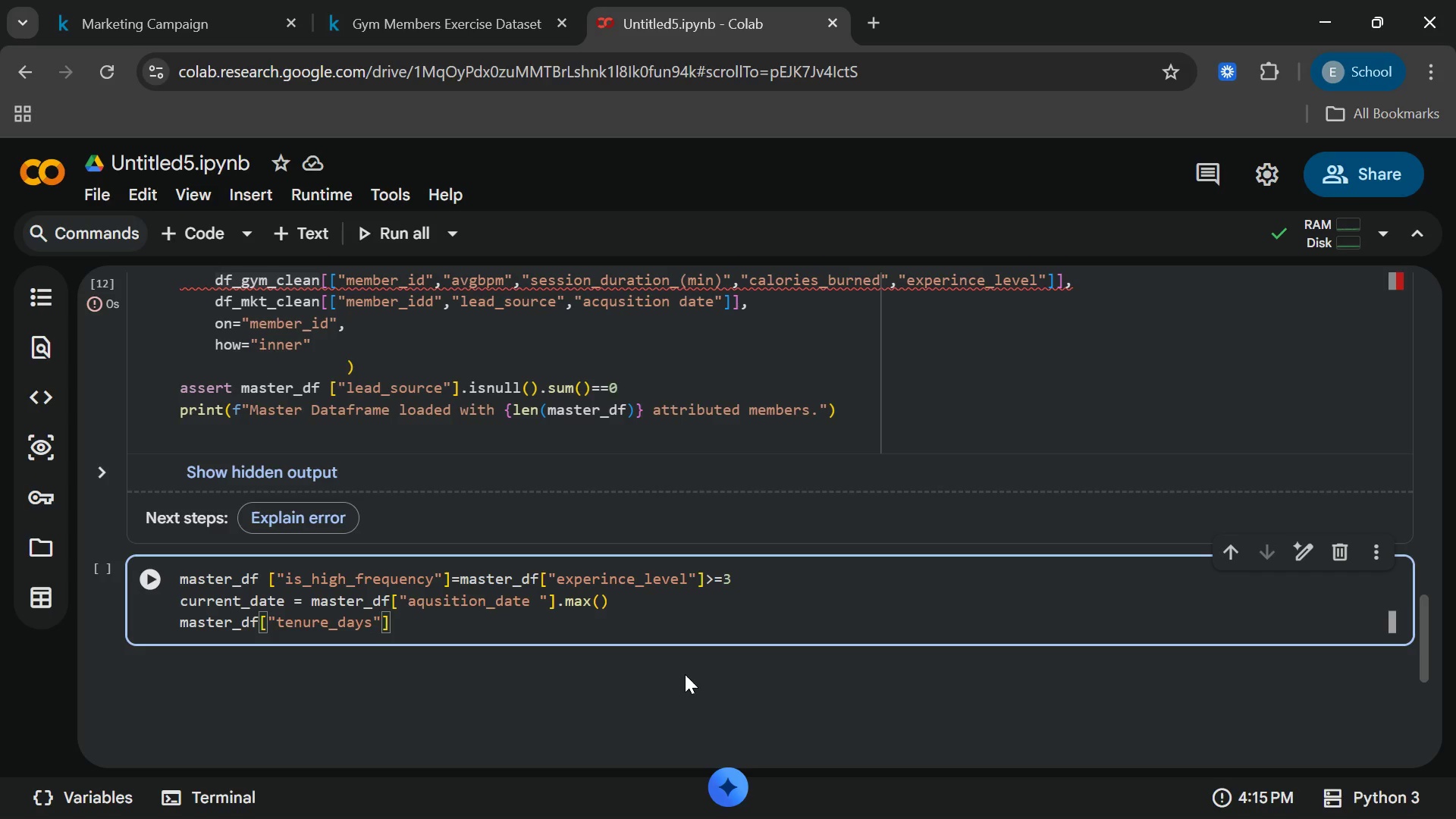 
key(Equal)
 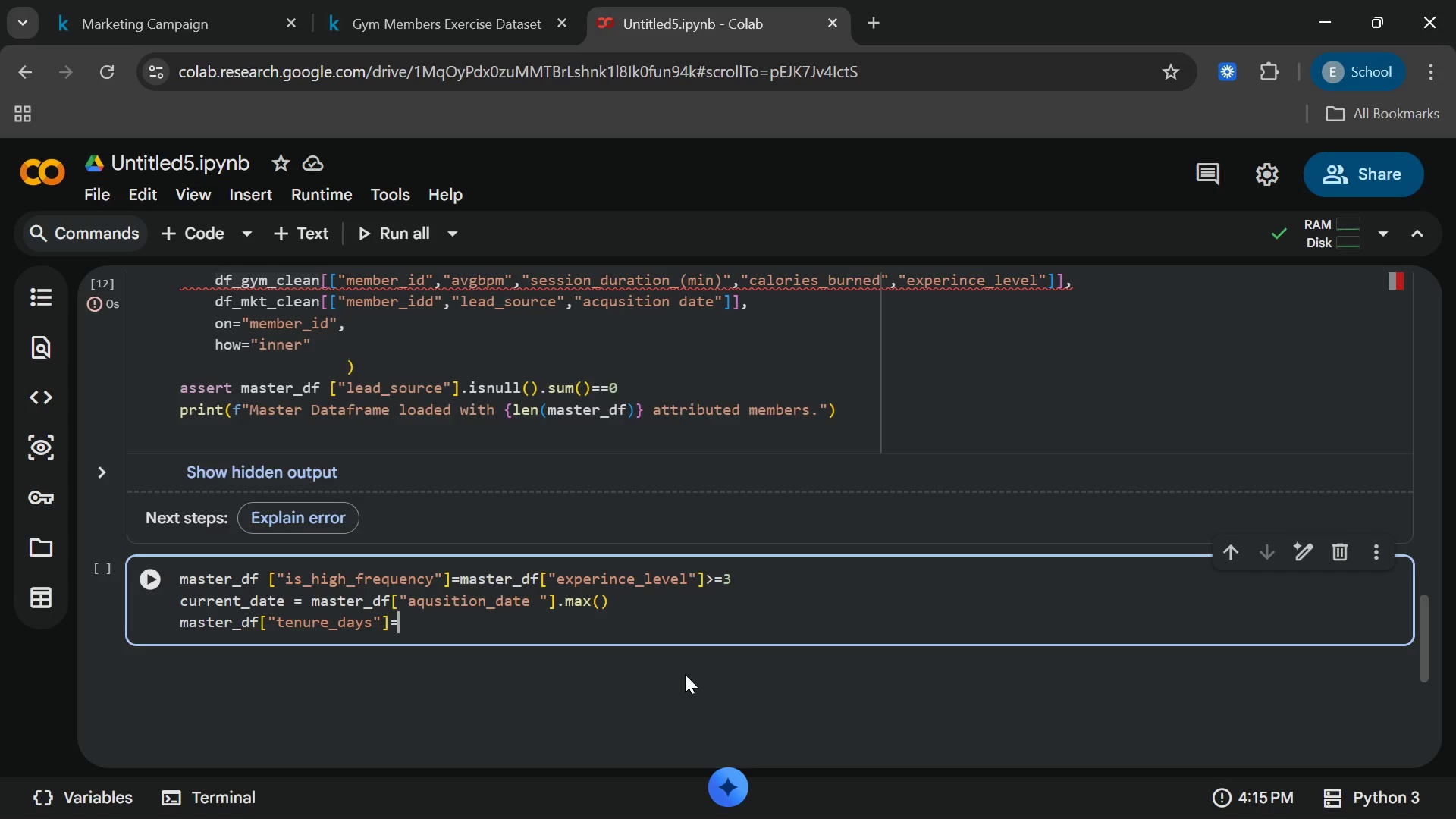 
type((current)
 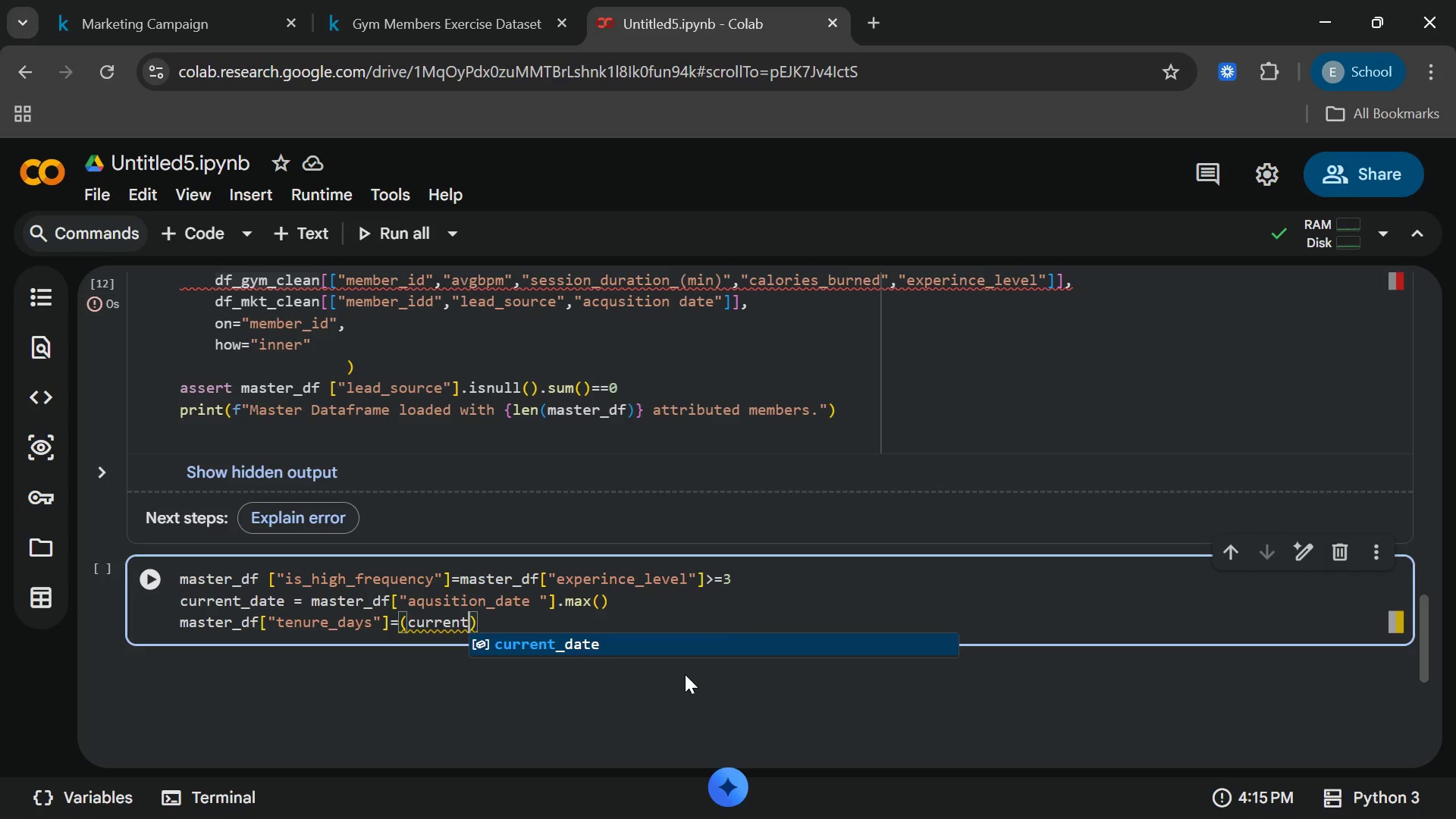 
key(Enter)
 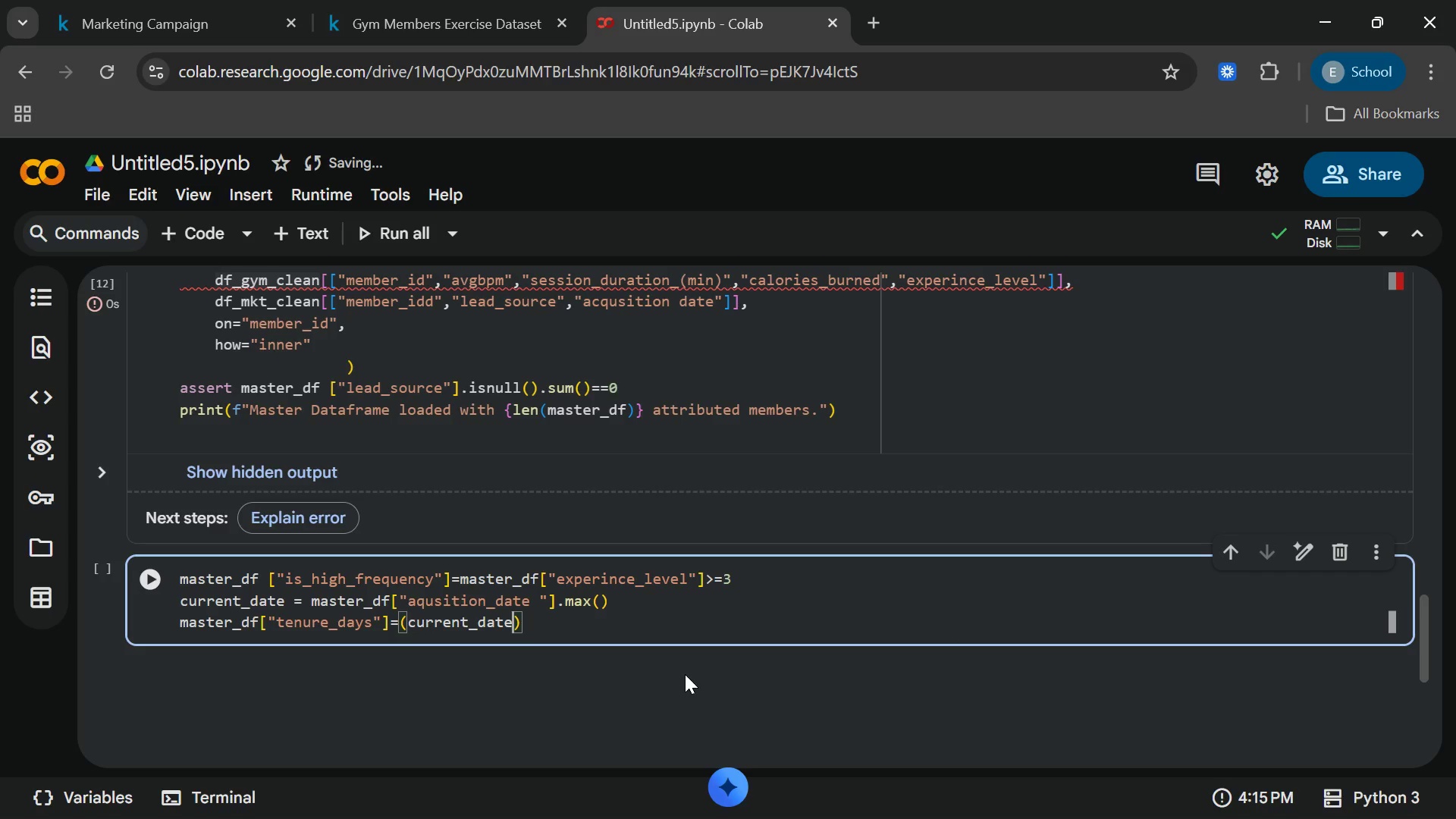 
type(-master)
 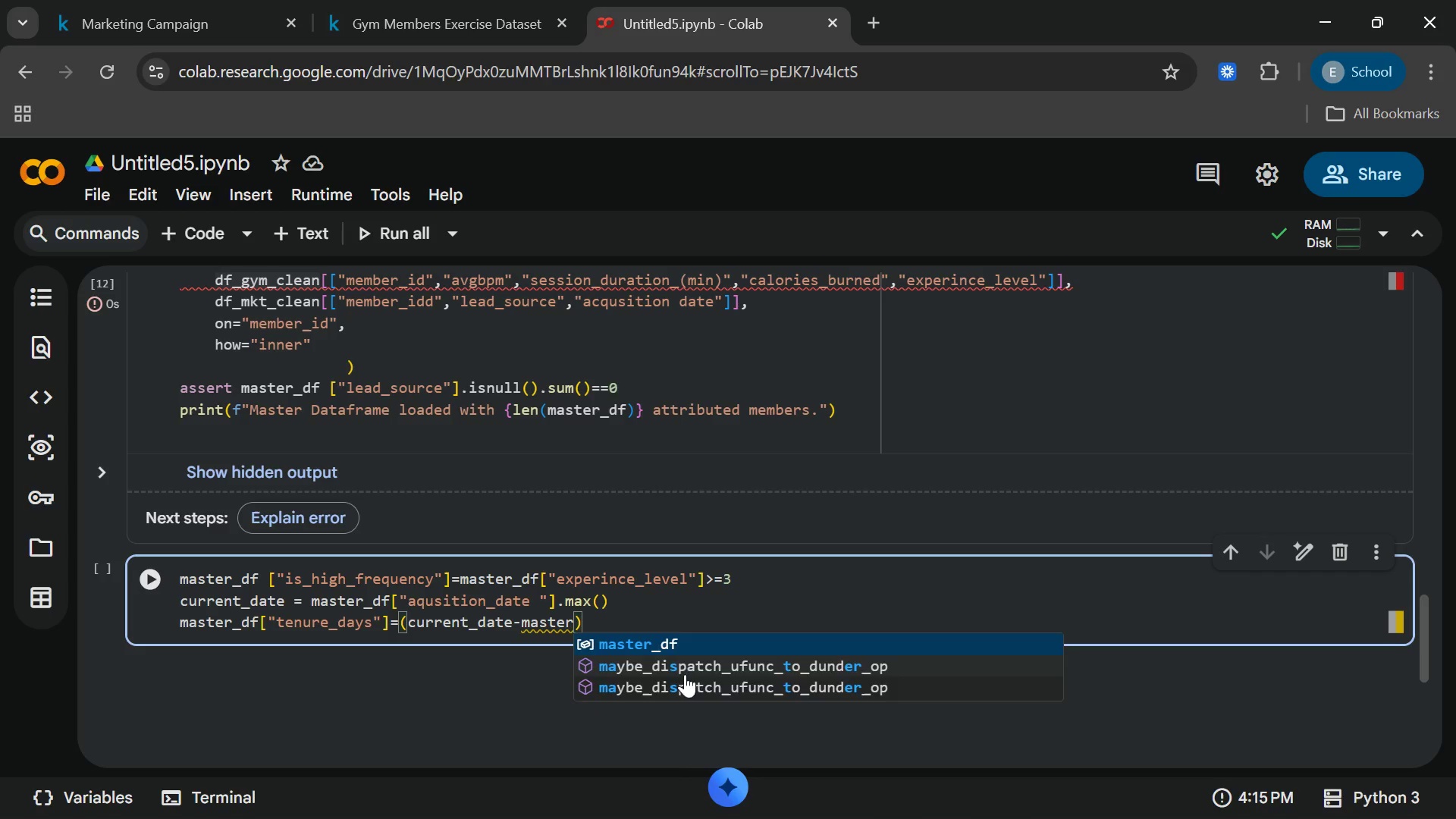 
key(Enter)
 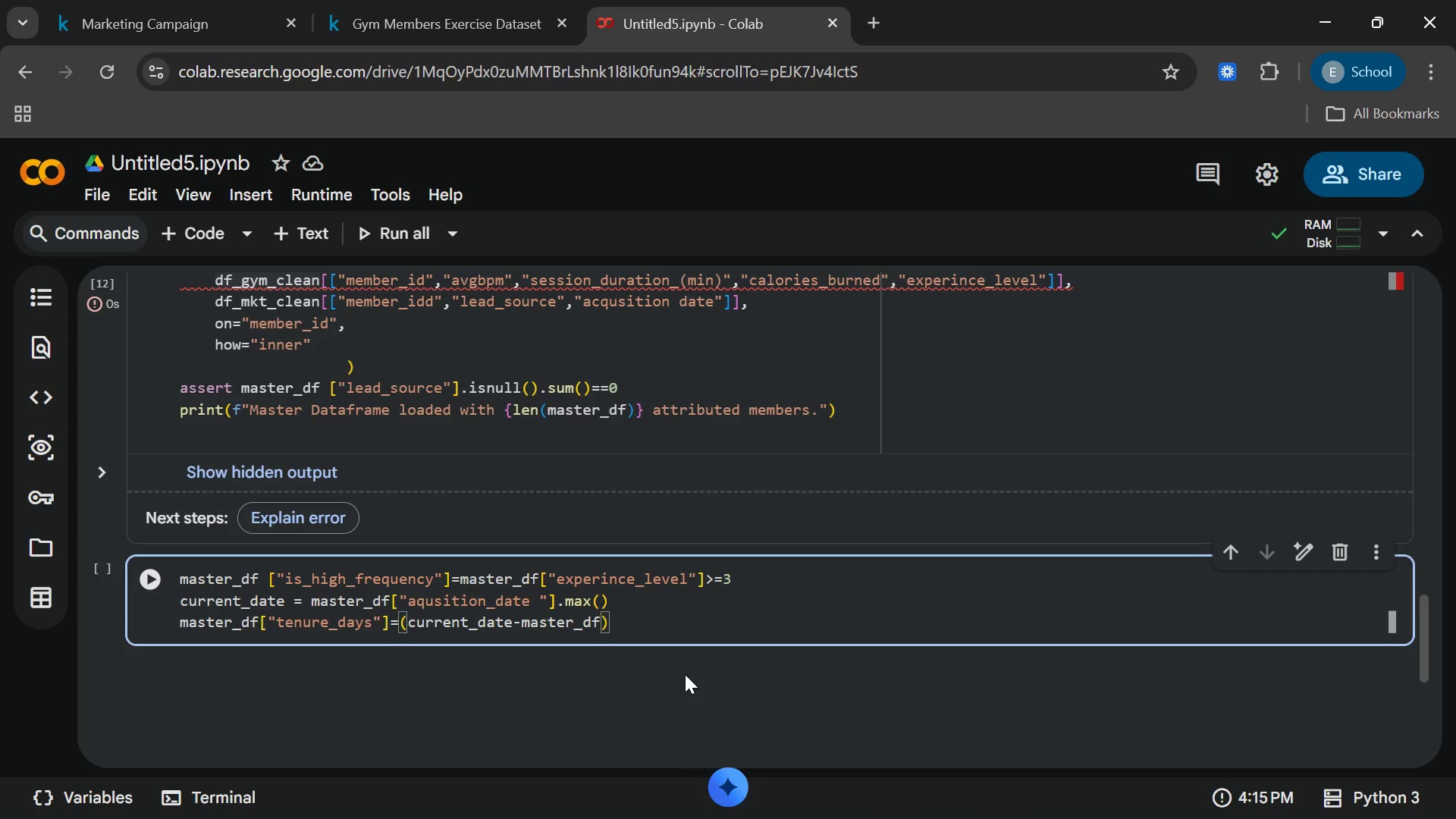 
type([ac)
 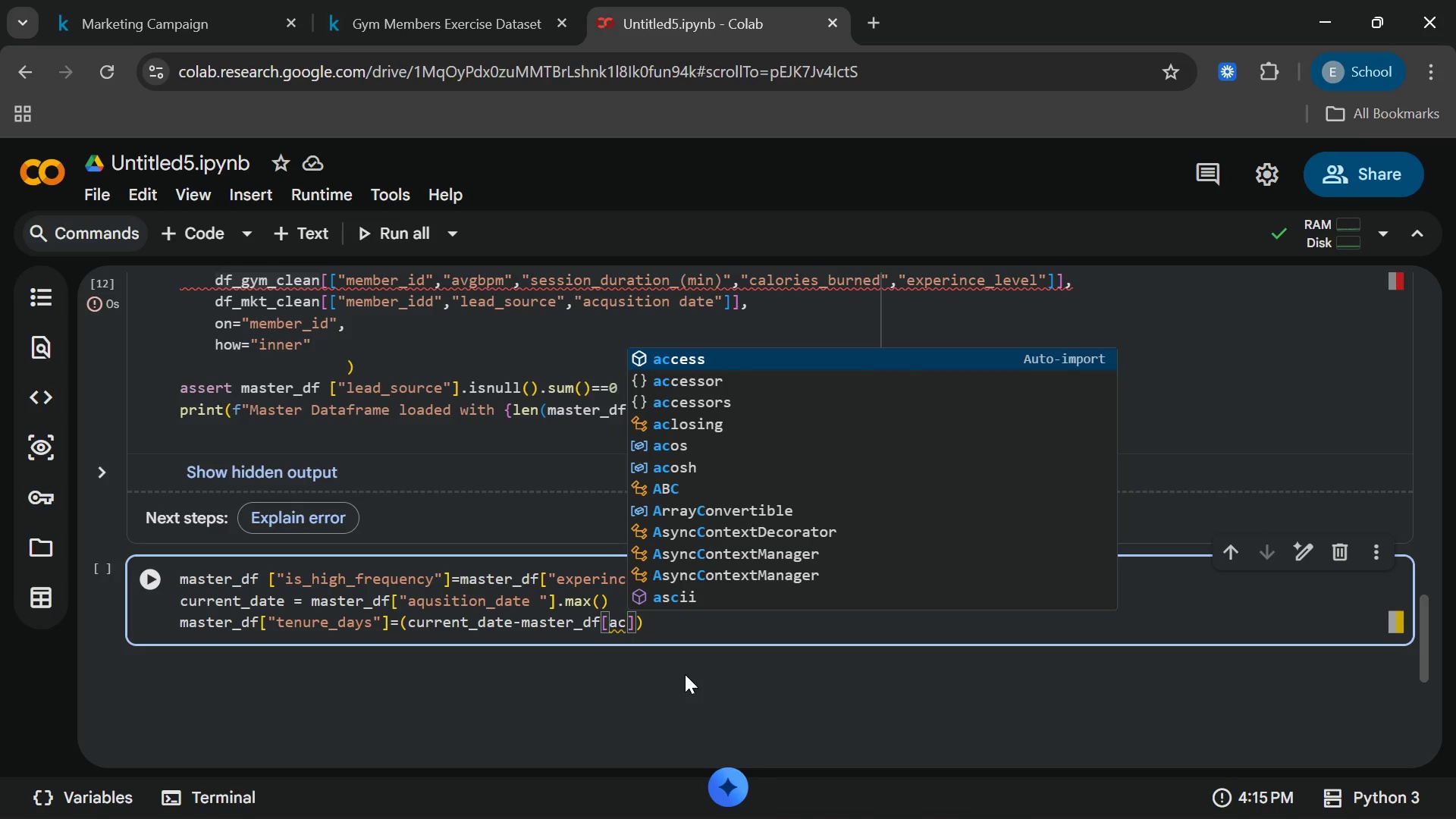 
key(Backspace)
key(Backspace)
type("acquistion)
 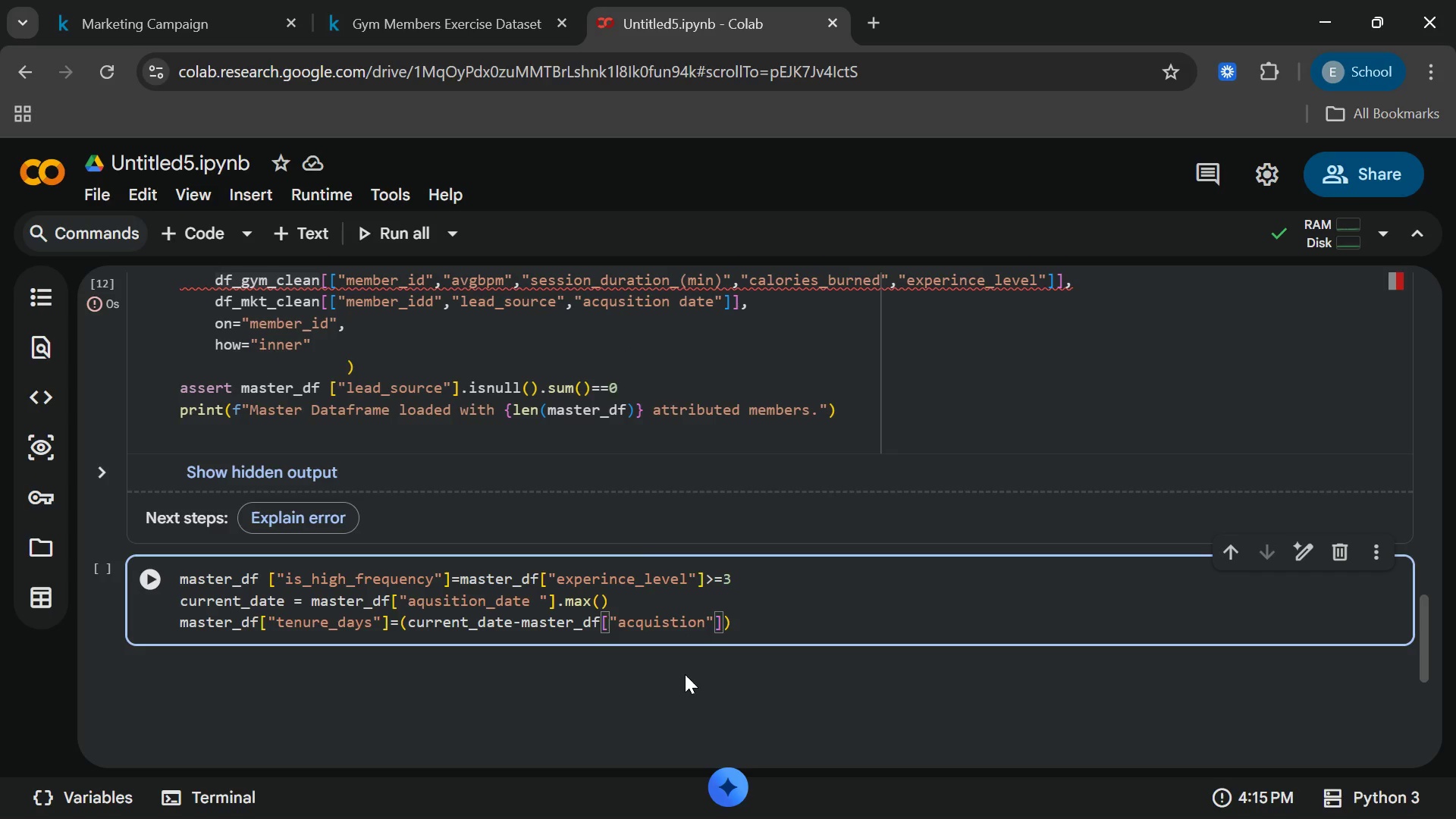 
hold_key(key=ShiftRight, duration=0.31)
 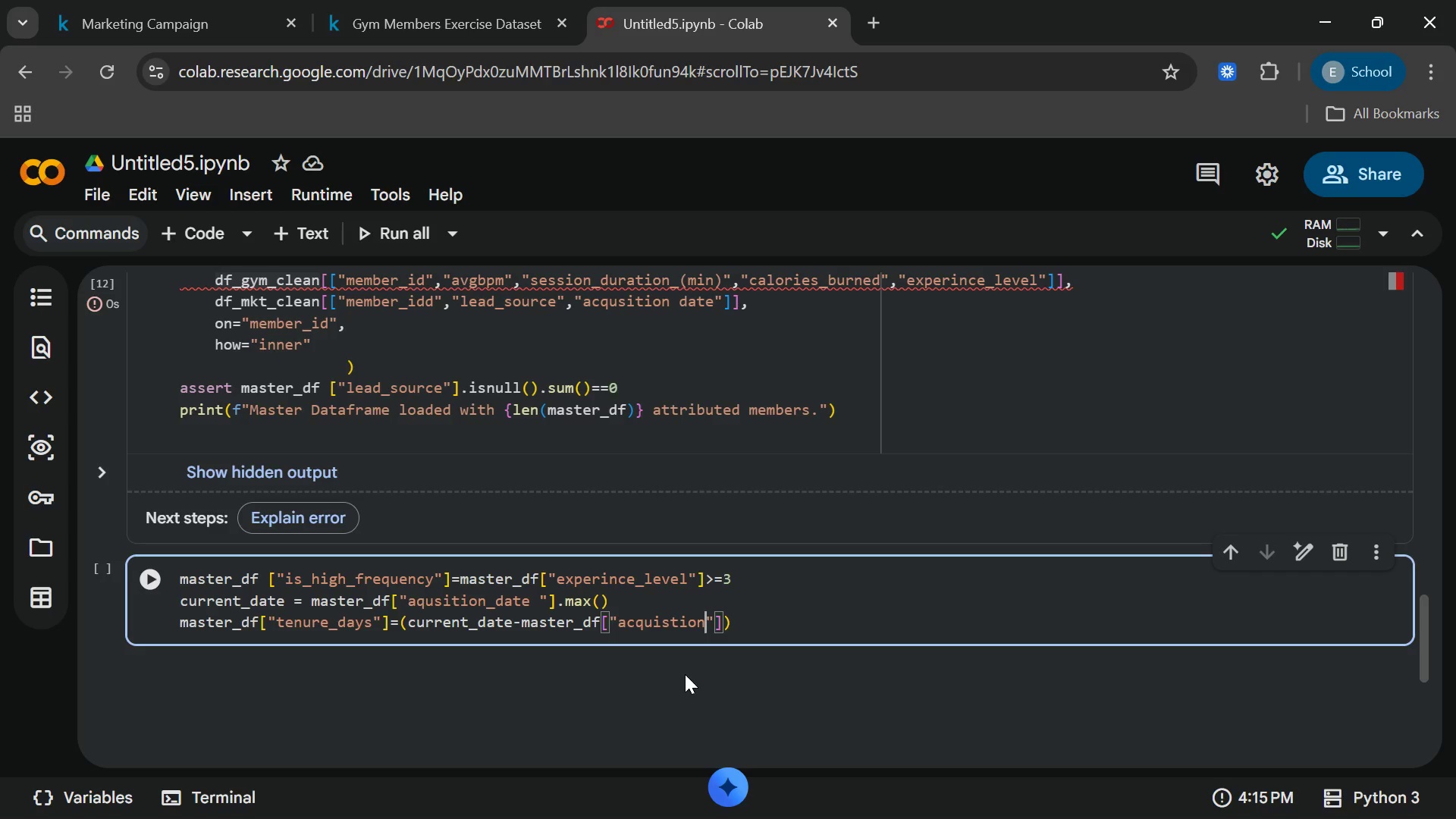 
type(_date )
key(Backspace)
 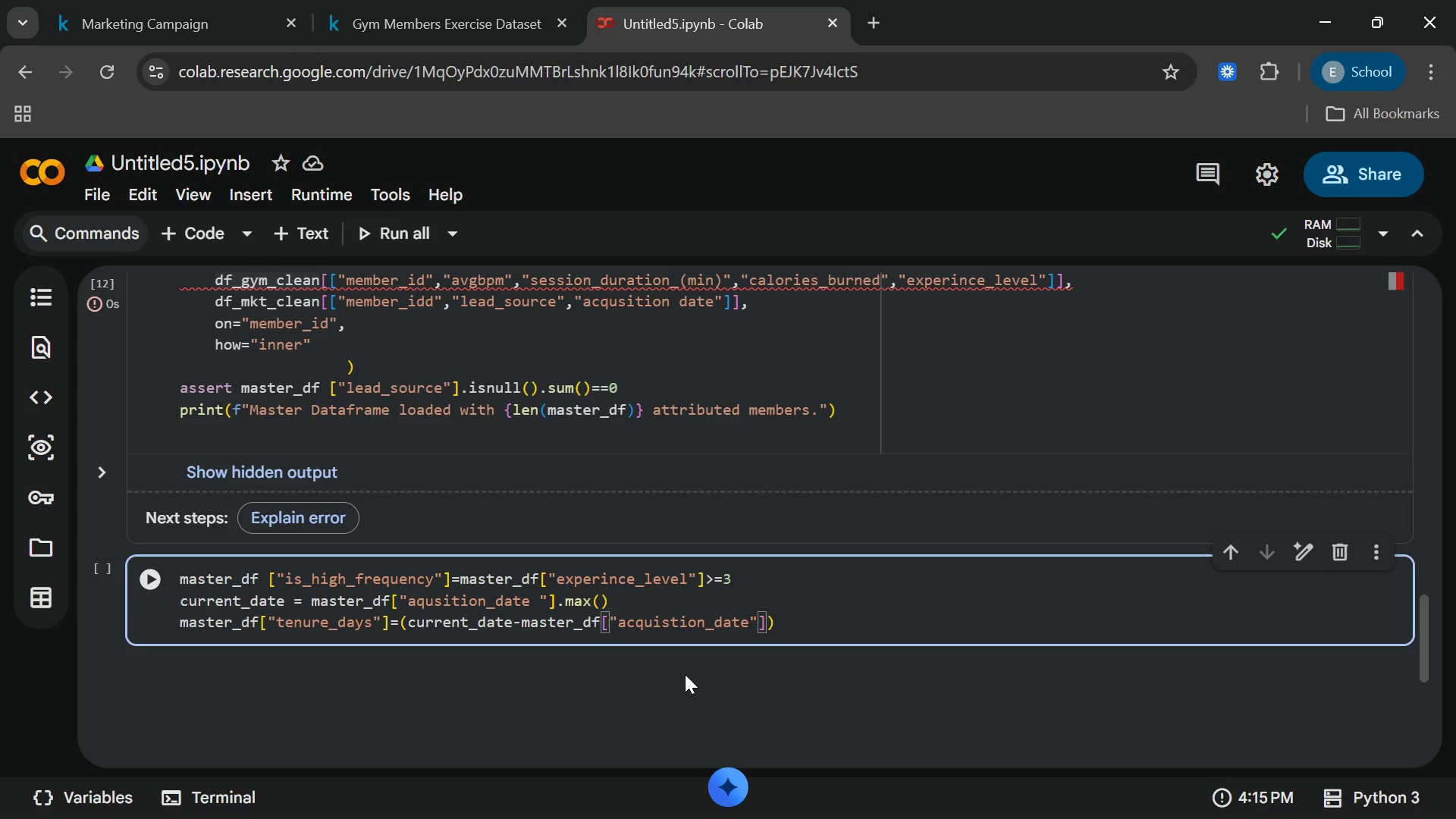 
wait(6.11)
 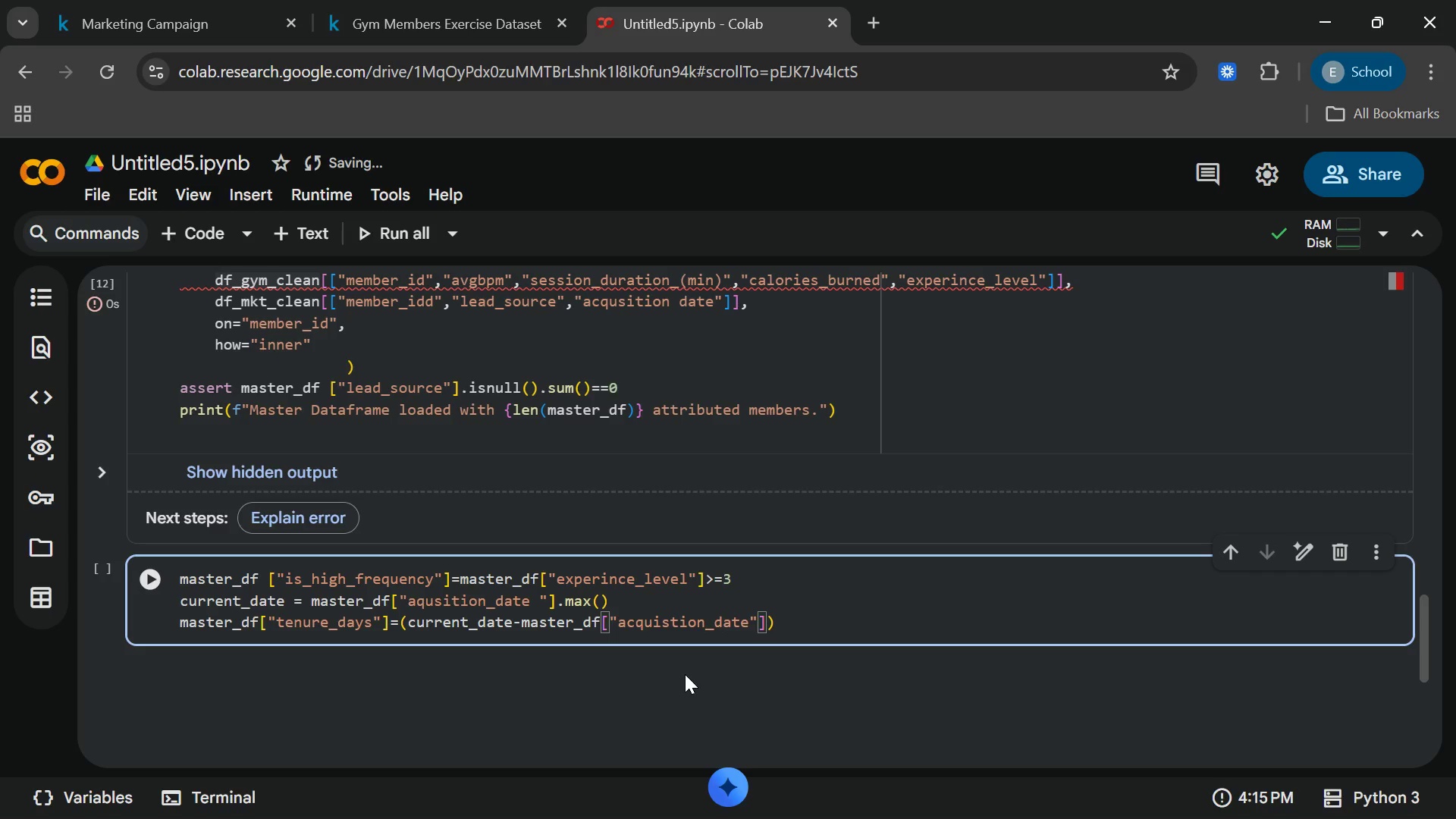 
key(ArrowRight)
 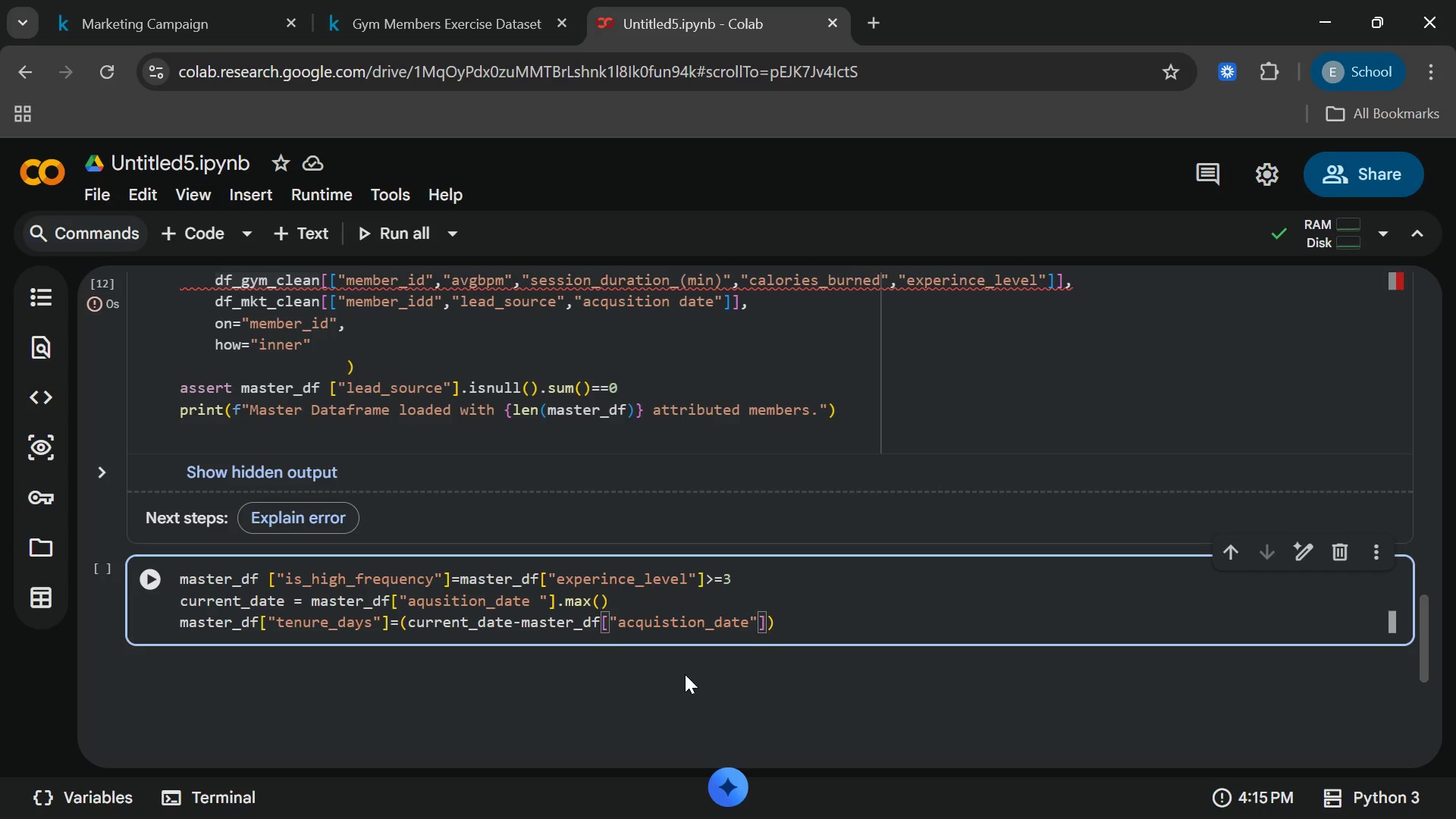 
key(ArrowRight)
 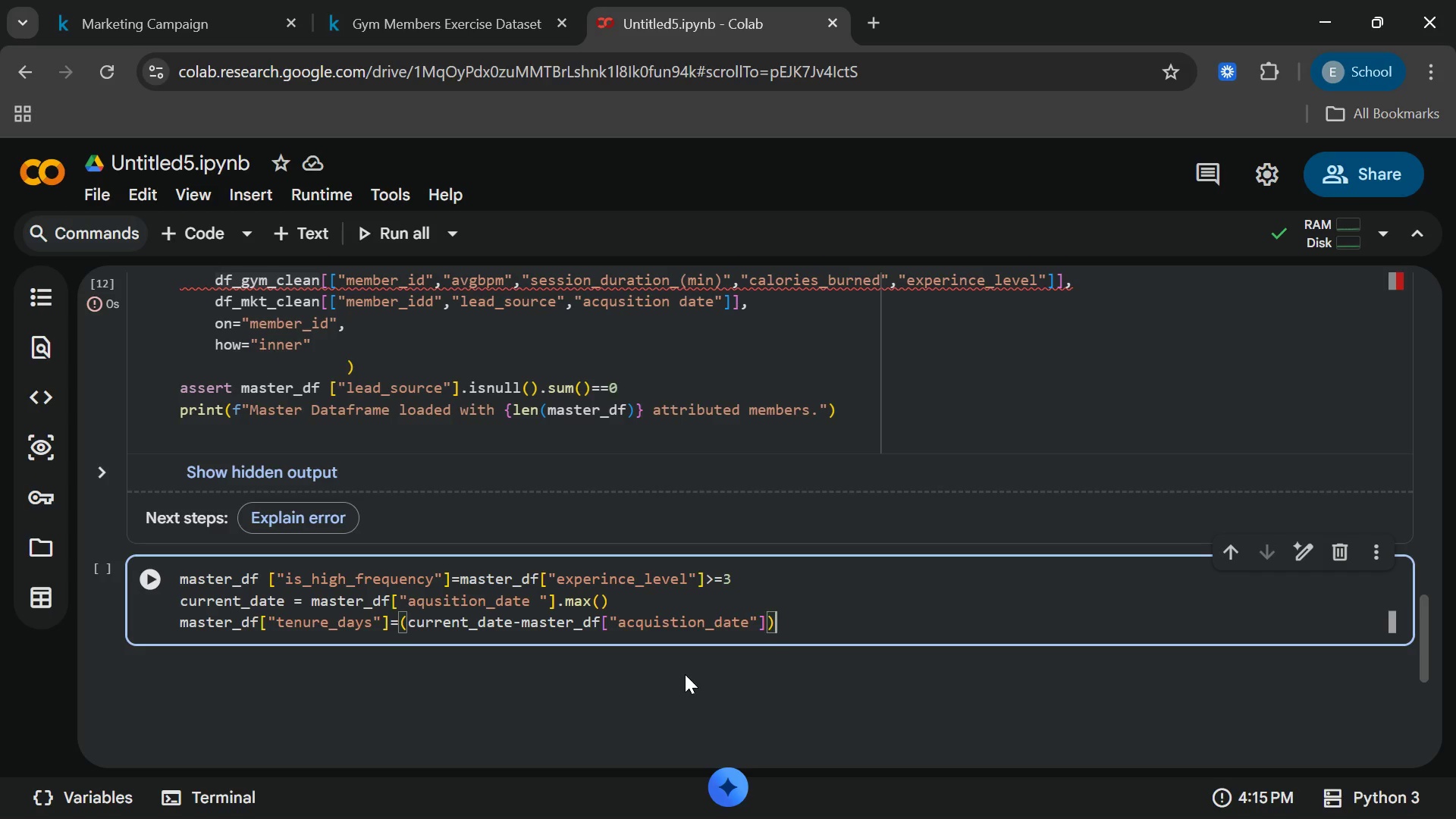 
key(ArrowRight)
 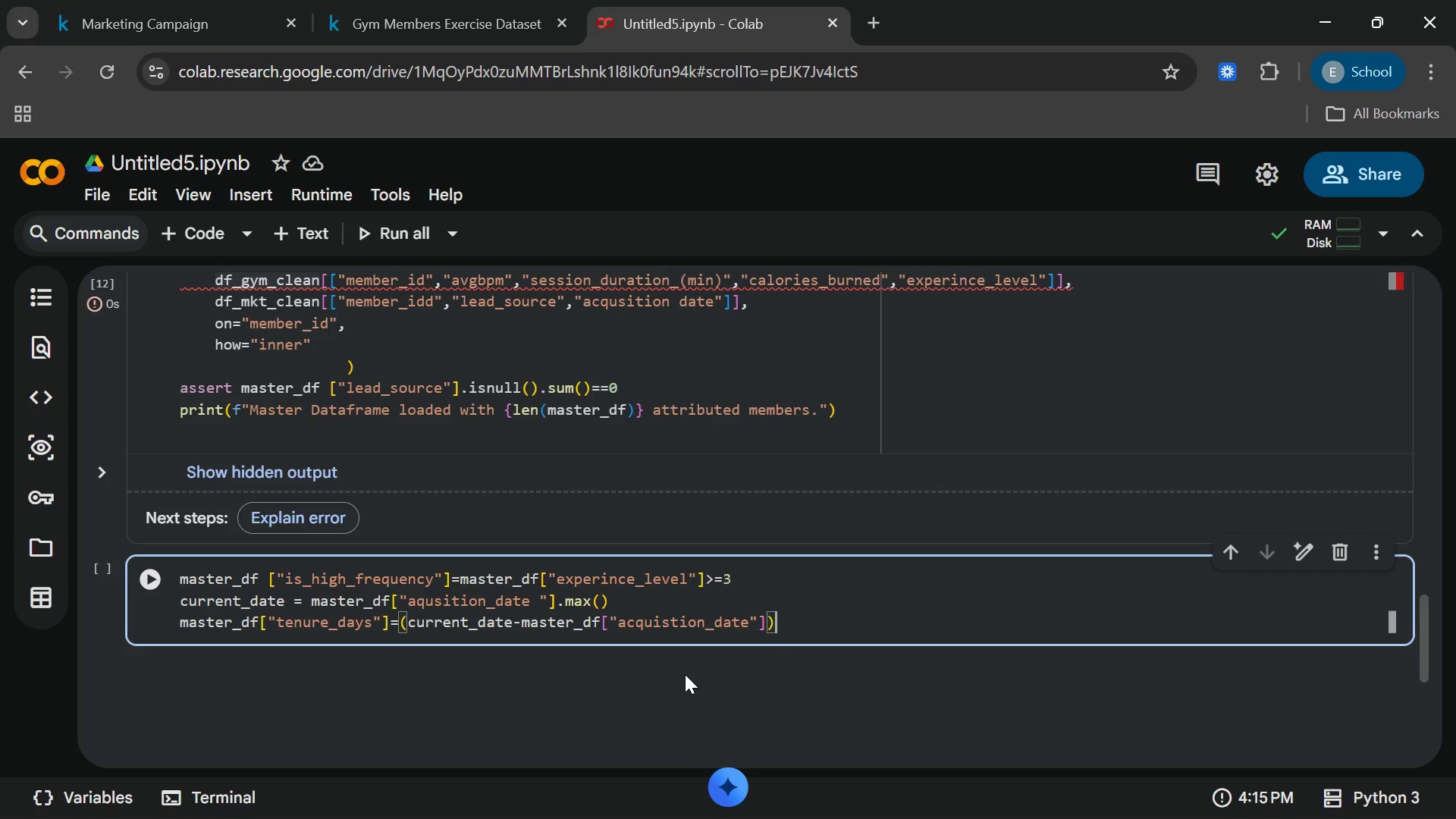 
wait(10.99)
 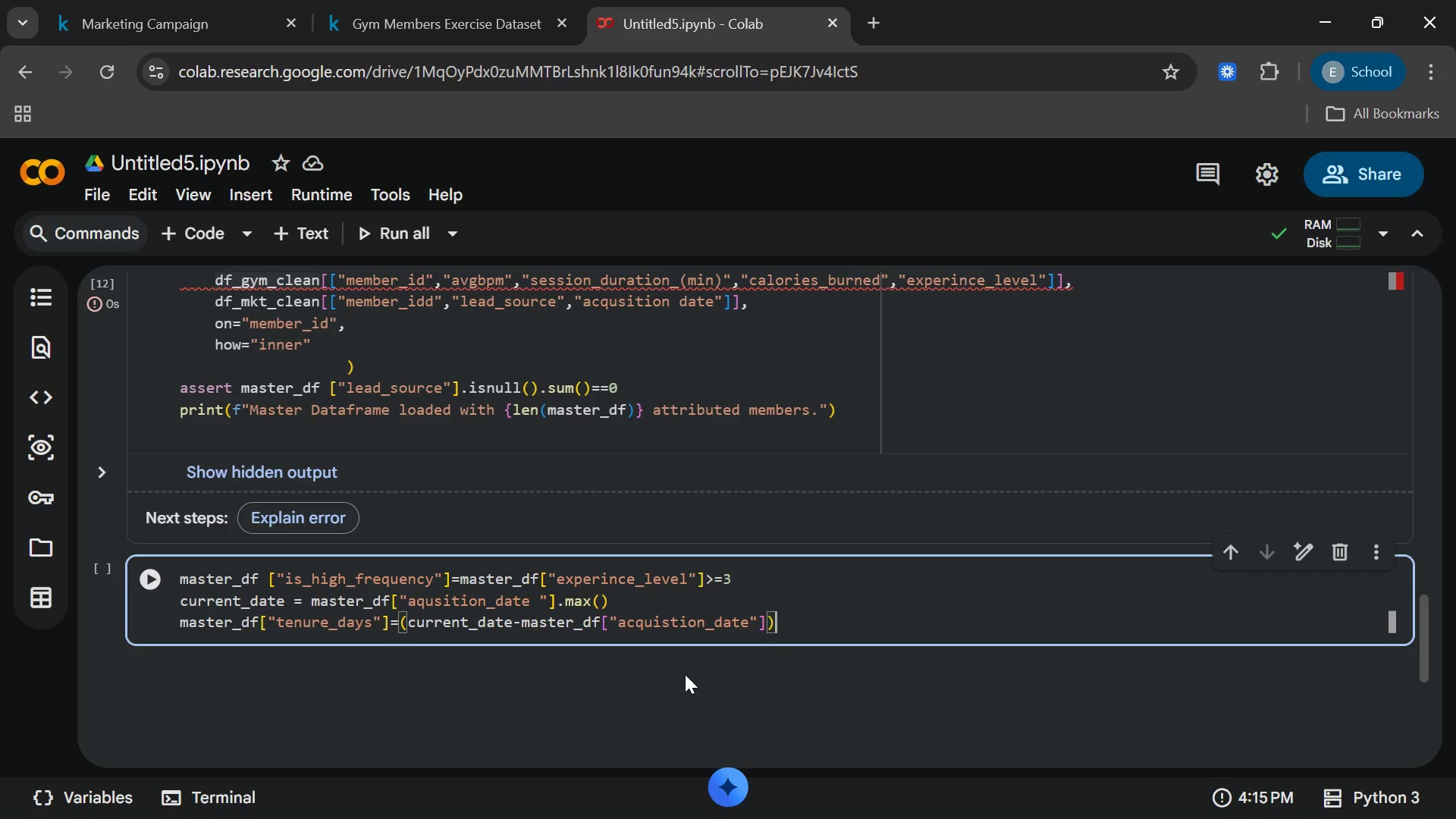 
mouse_move([526, 626])
 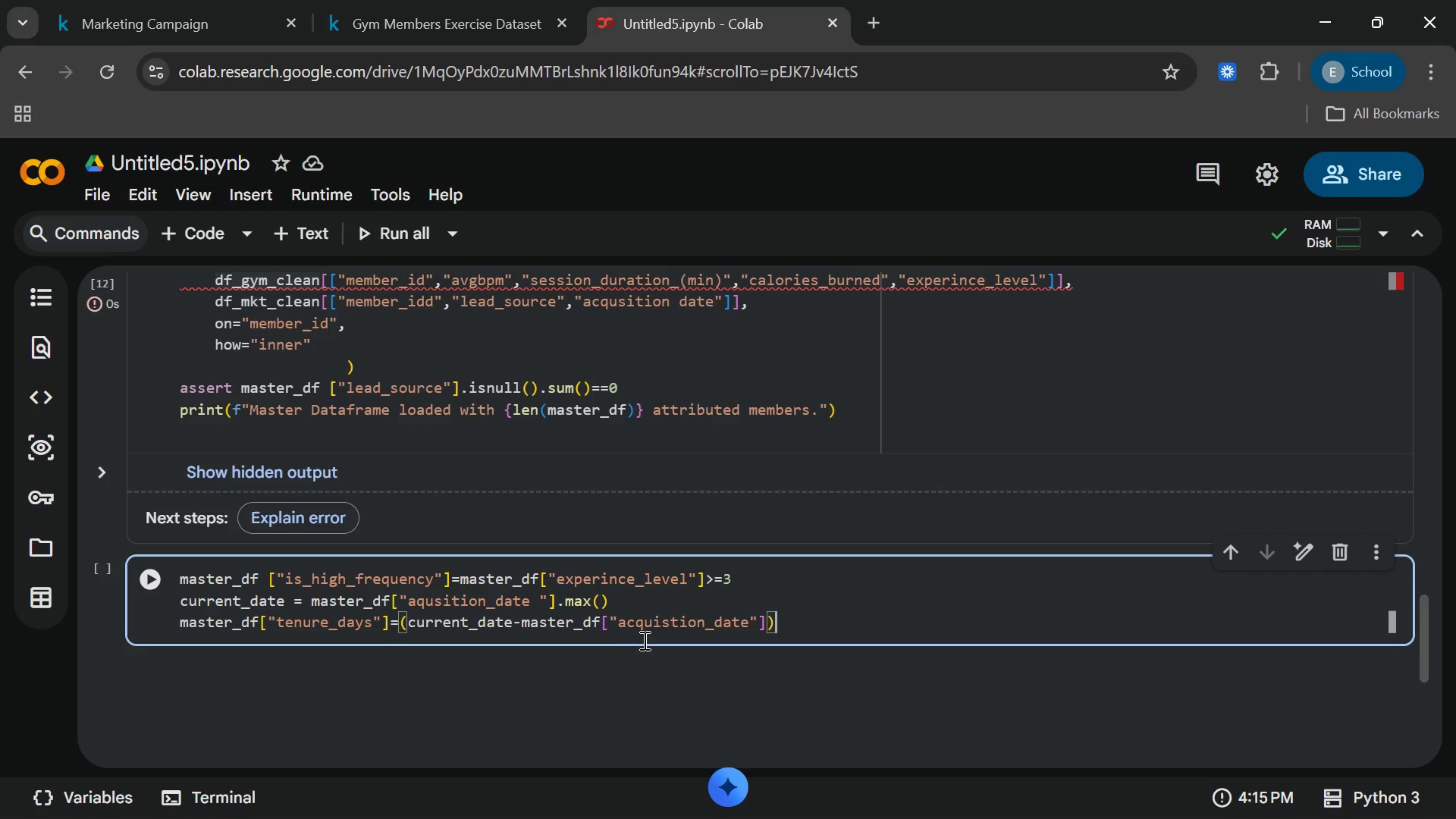 
wait(11.88)
 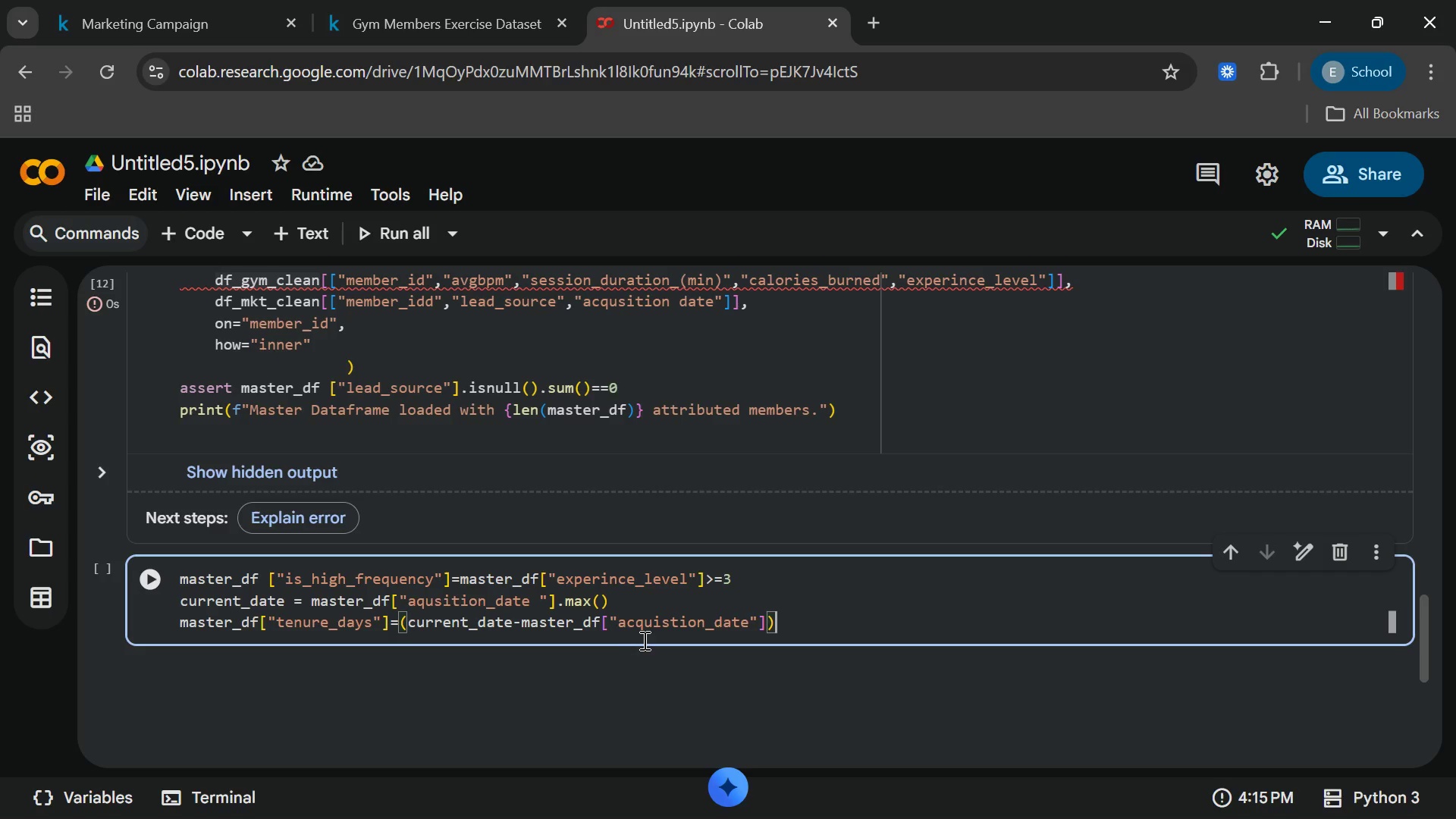 
type(.dt.da)
 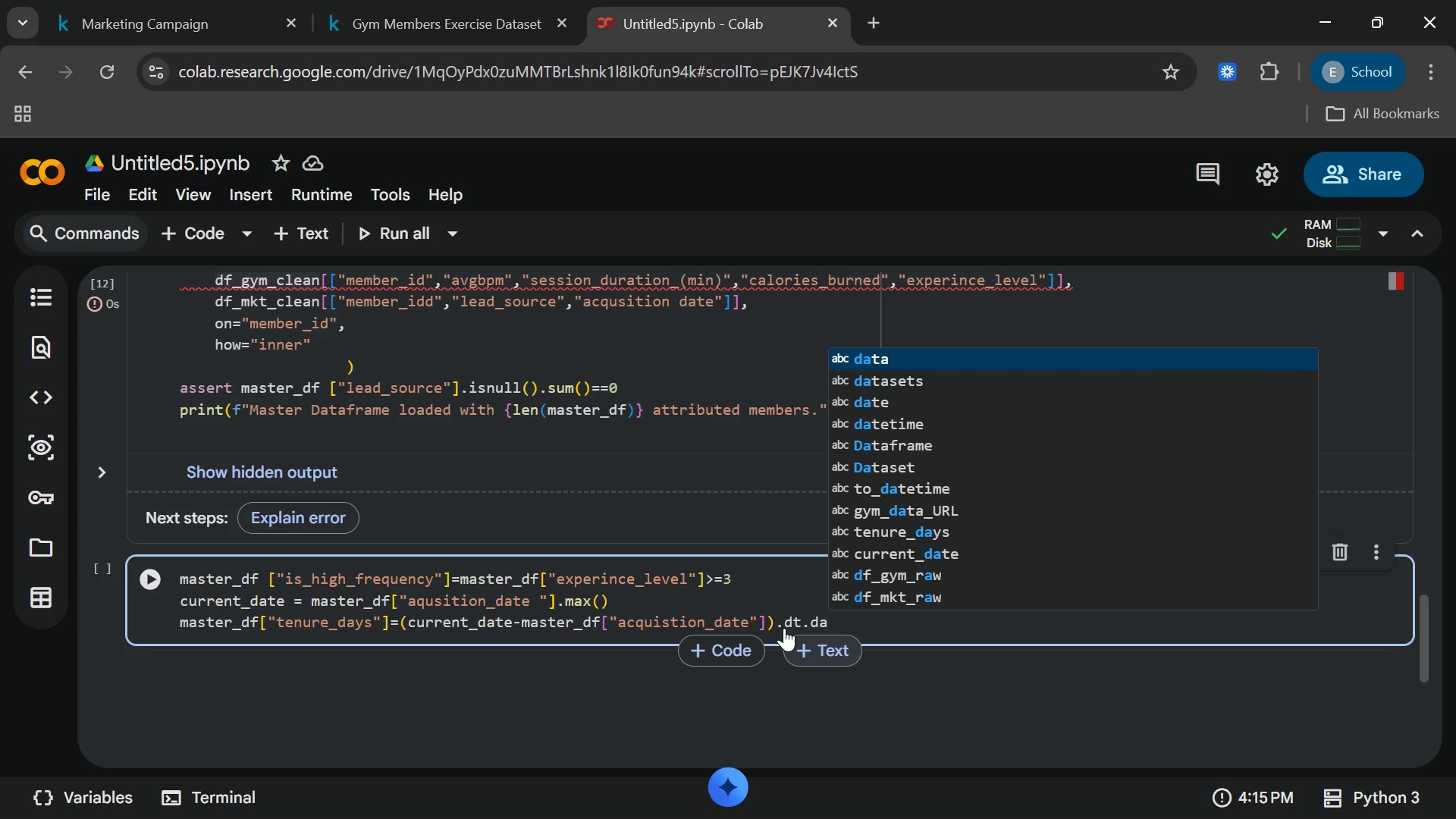 
wait(5.89)
 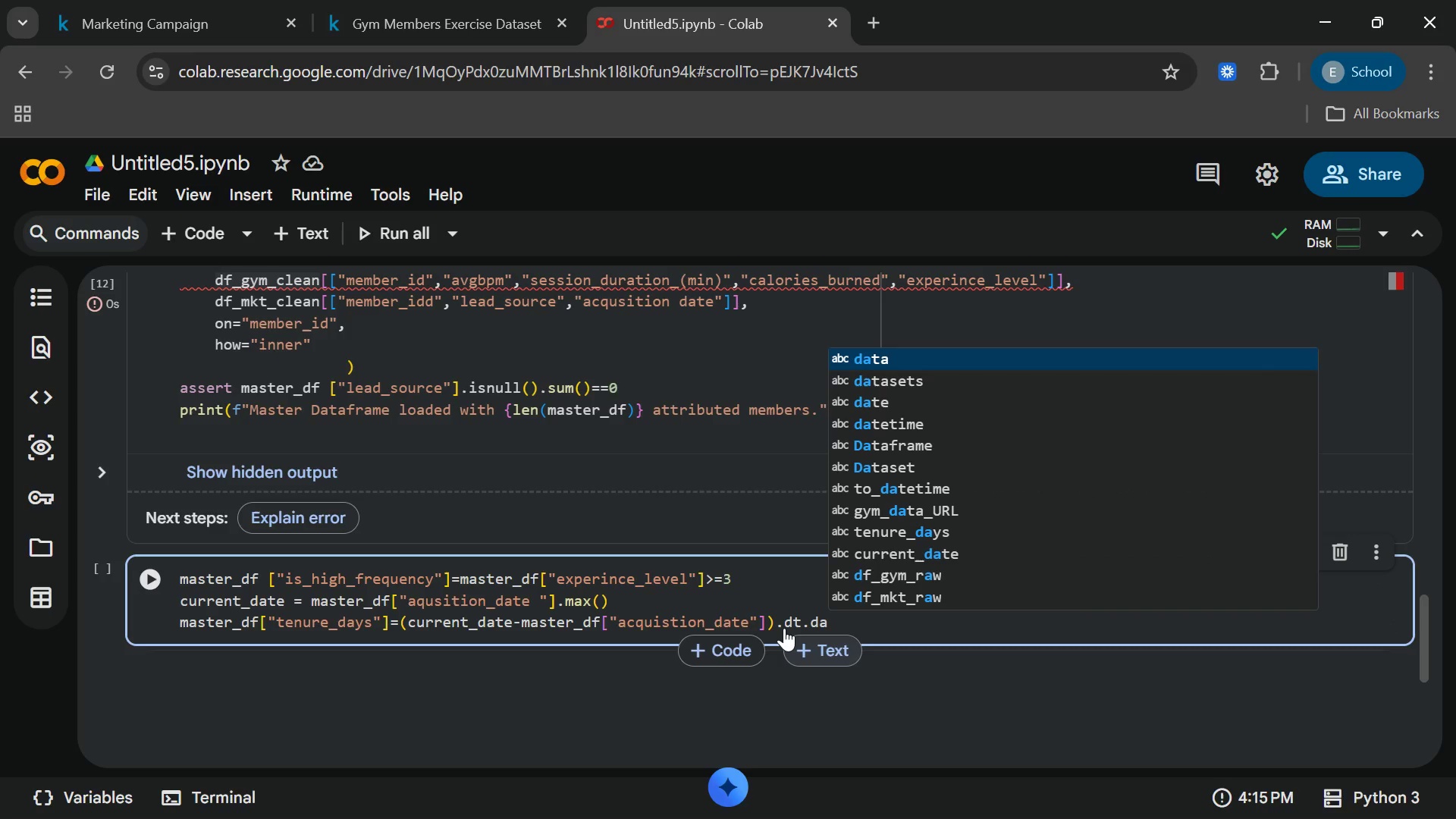 
hold_key(key=Y, duration=28.75)
 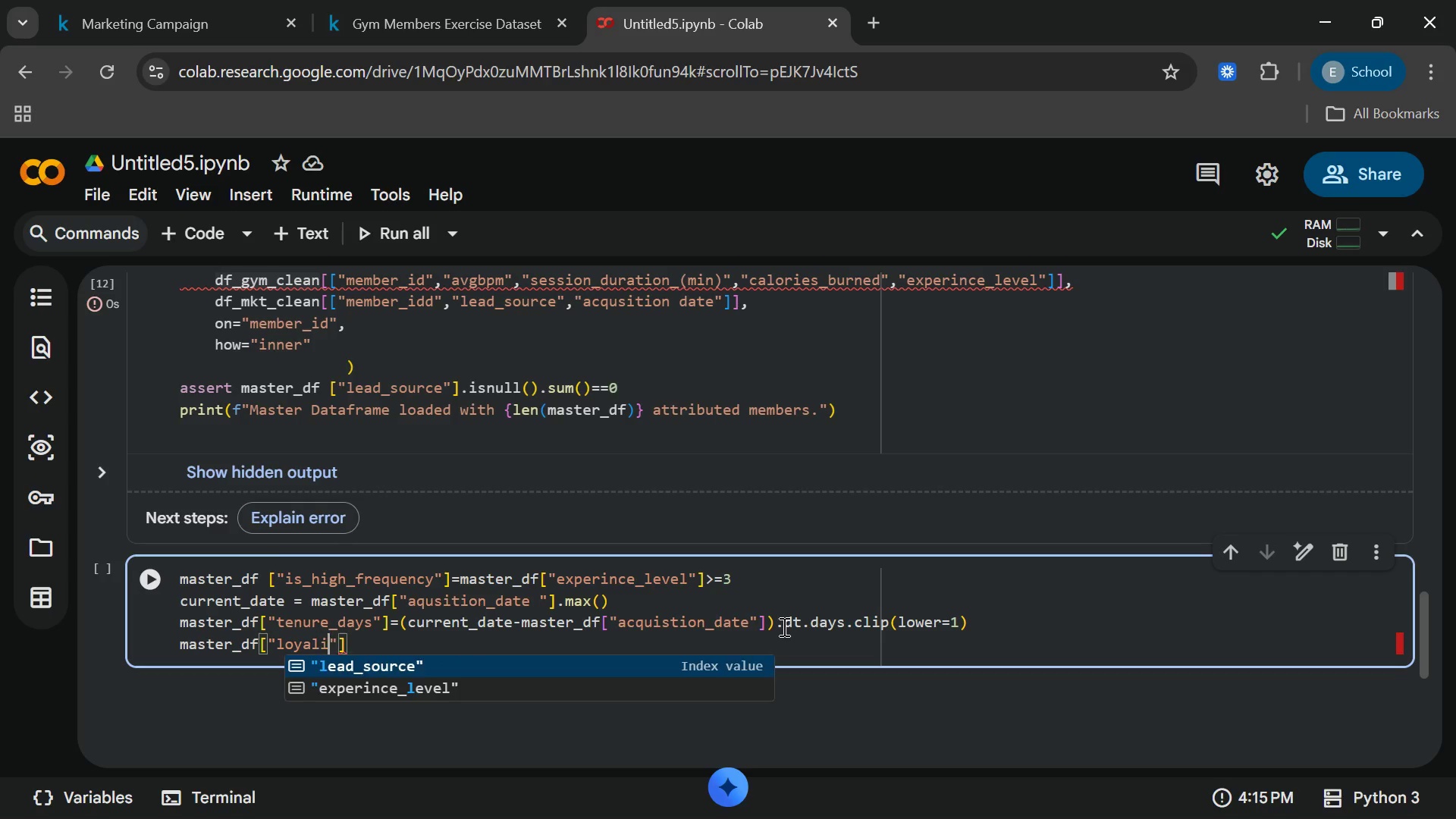 
key(S)
 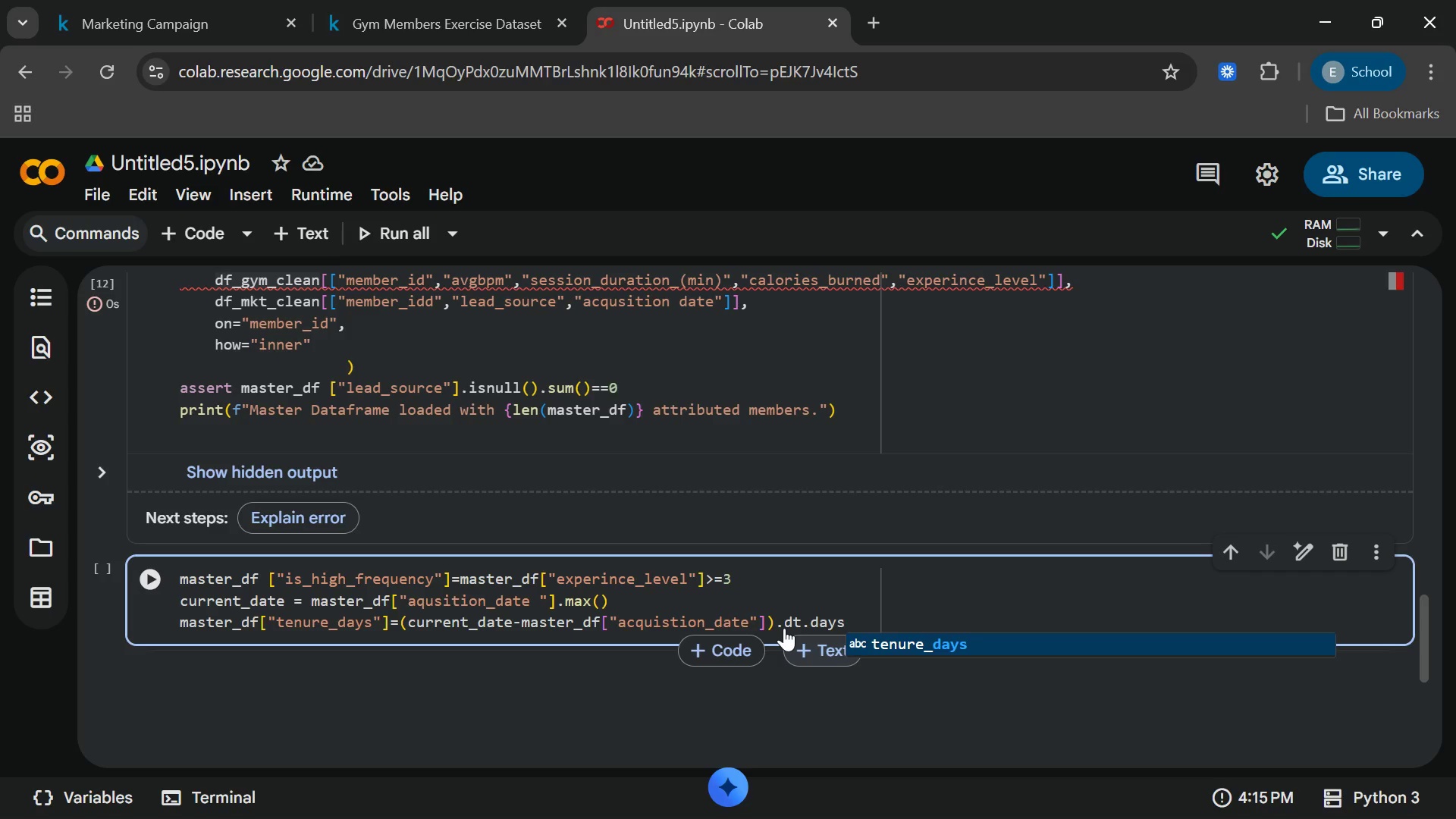 
type(.clip(lower=1)
 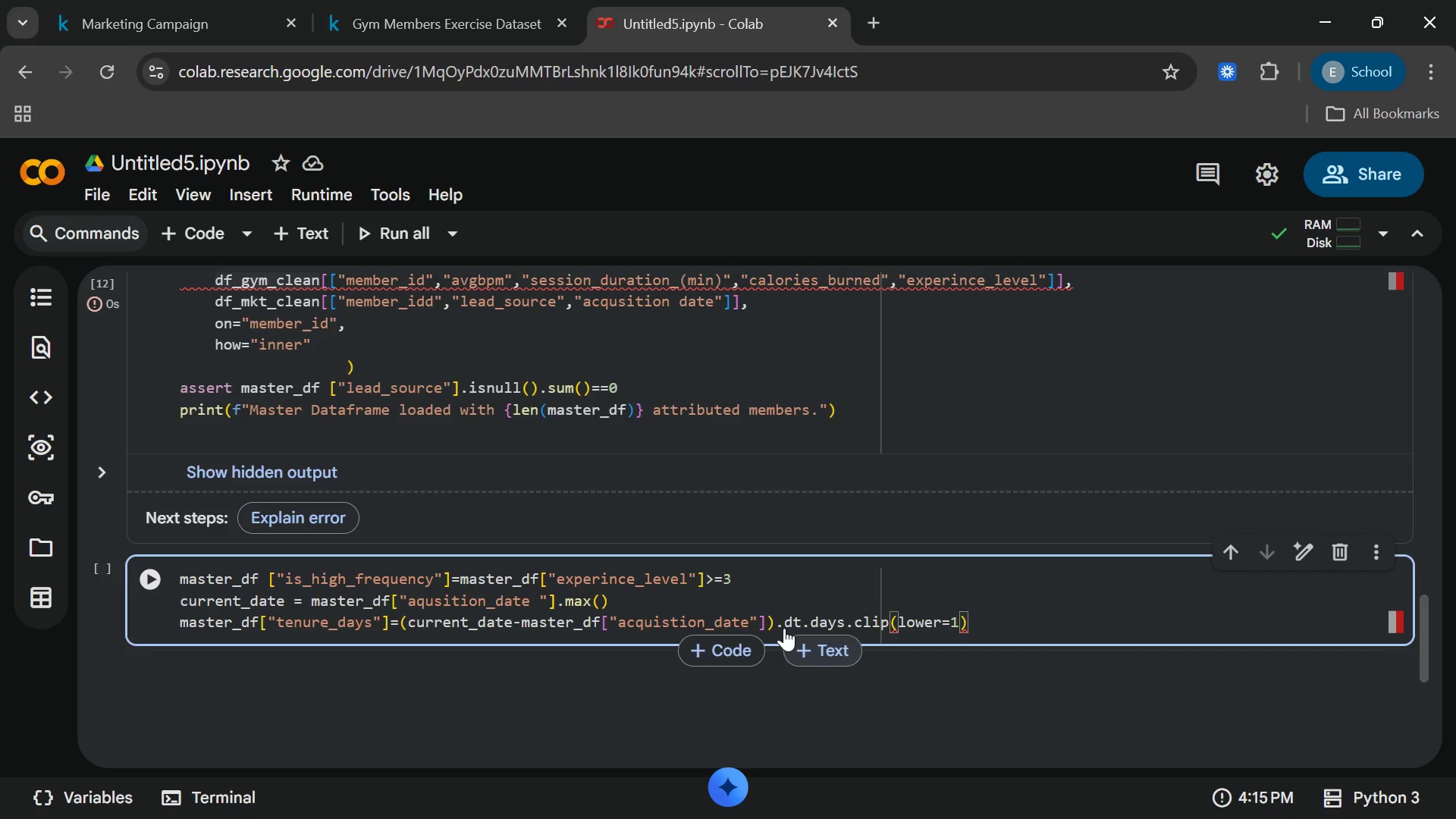 
key(ArrowRight)
 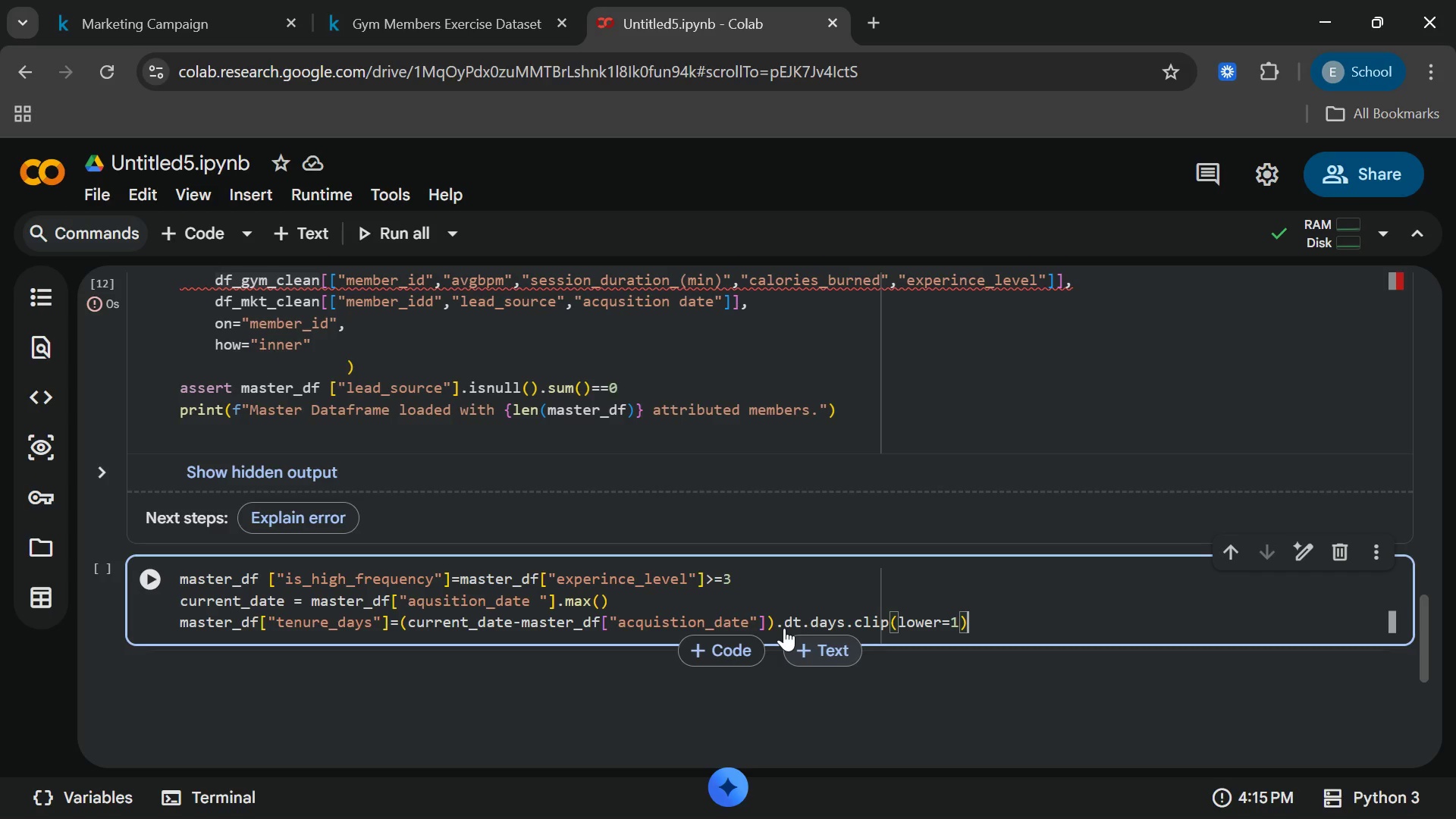 
key(Enter)
 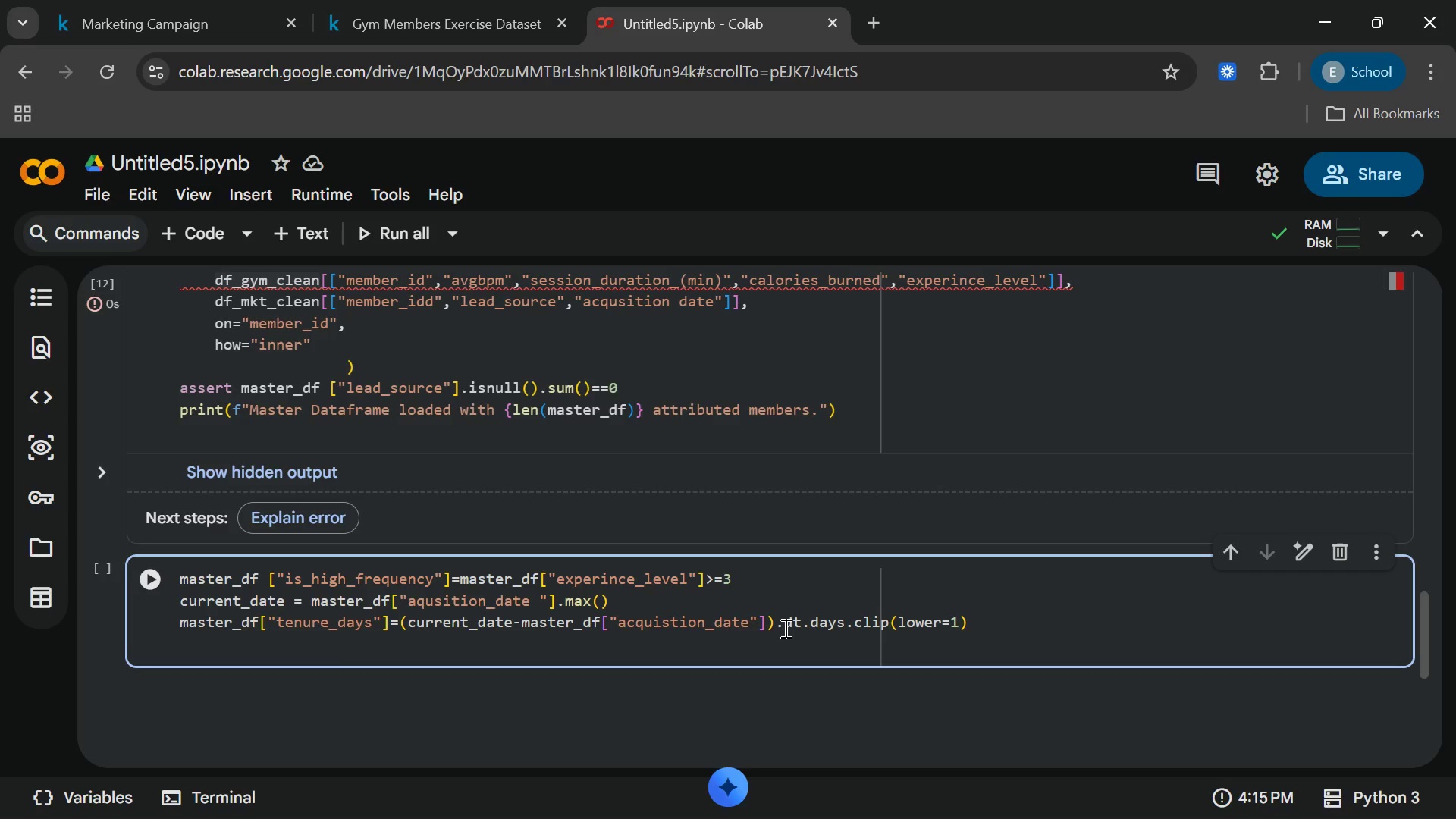 
type(master_df)
 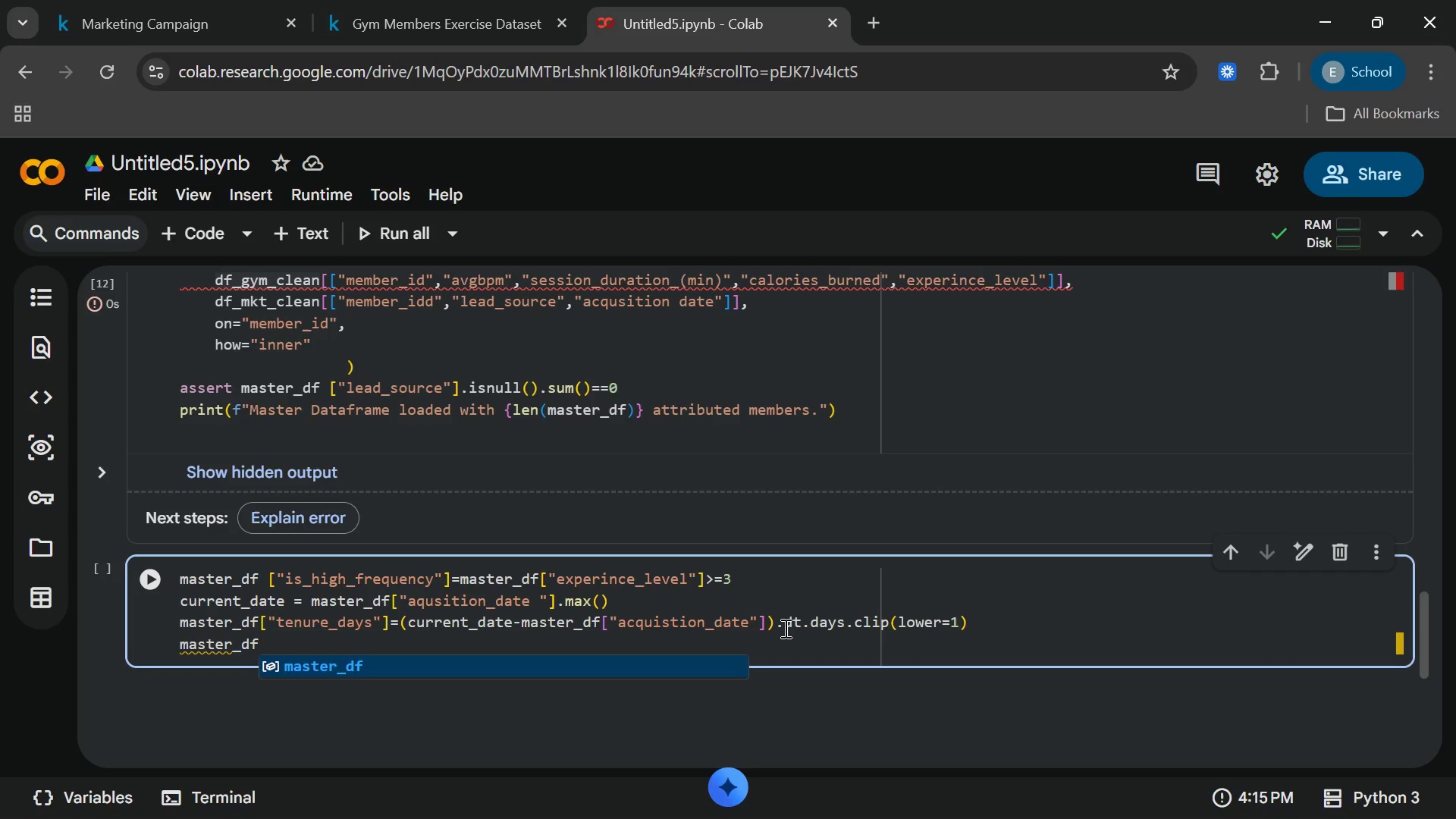 
key(Enter)
 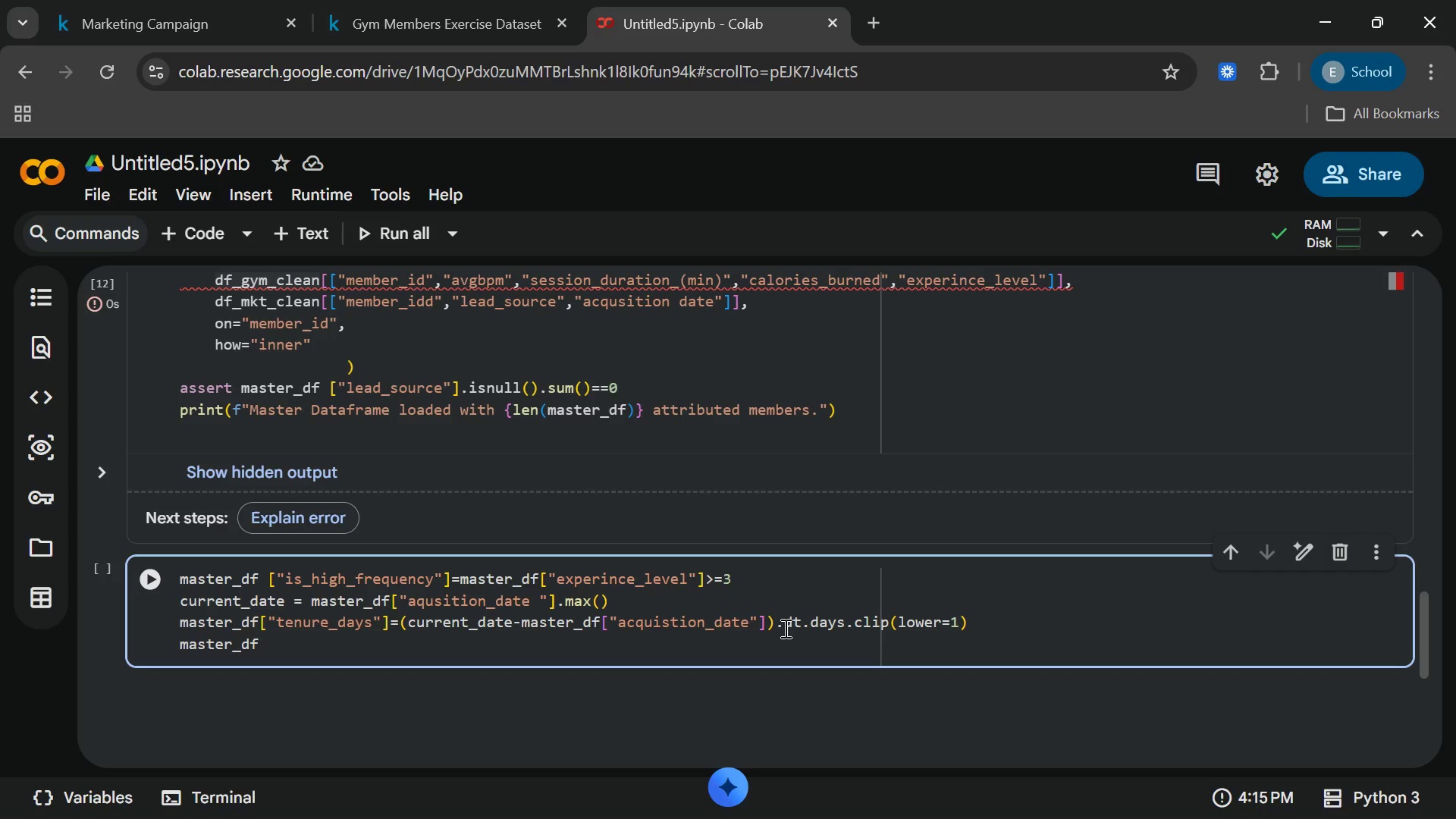 
type(["loality_cs)
key(Backspace)
key(Backspace)
type(score)
 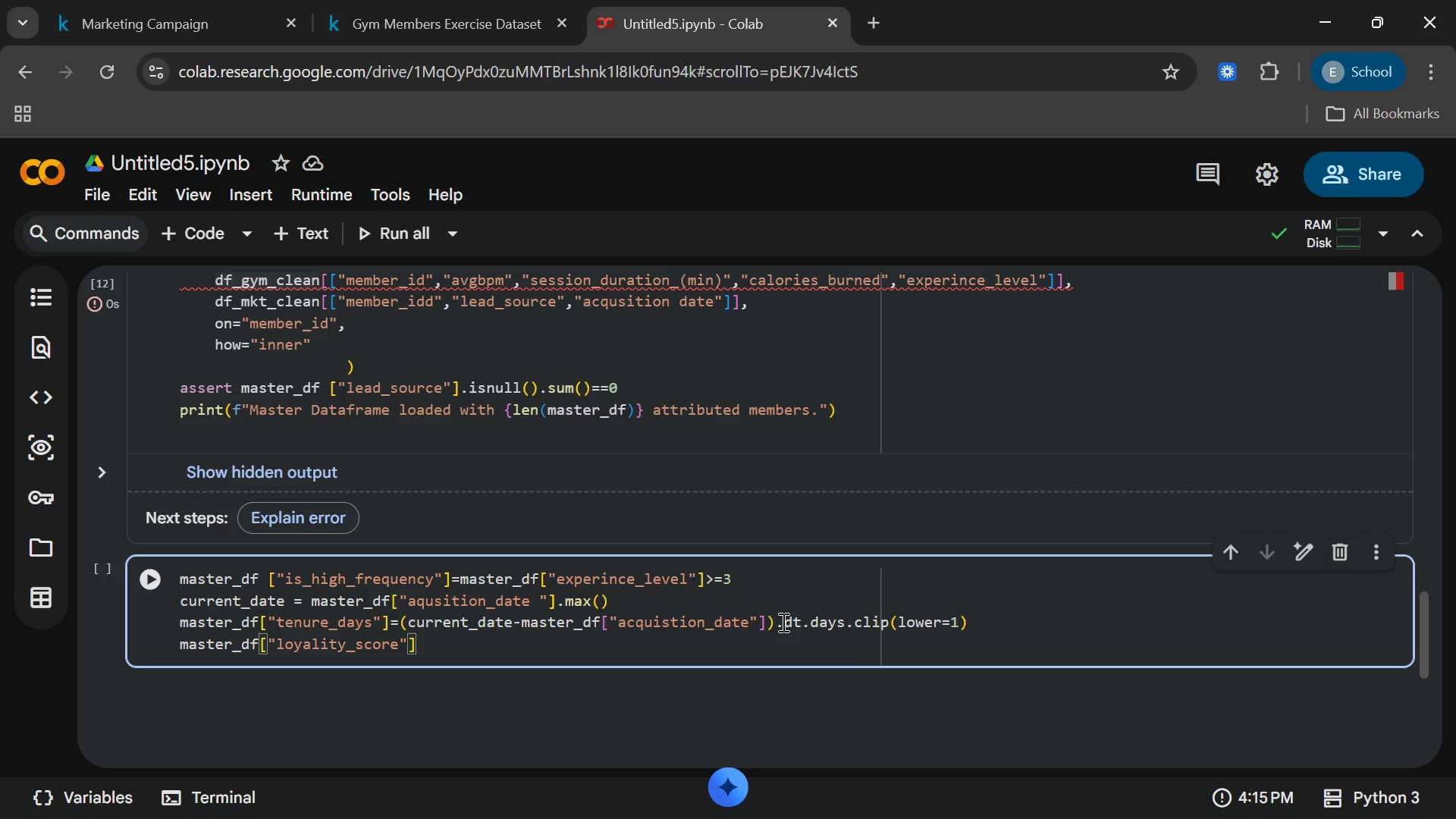 
key(ArrowRight)
 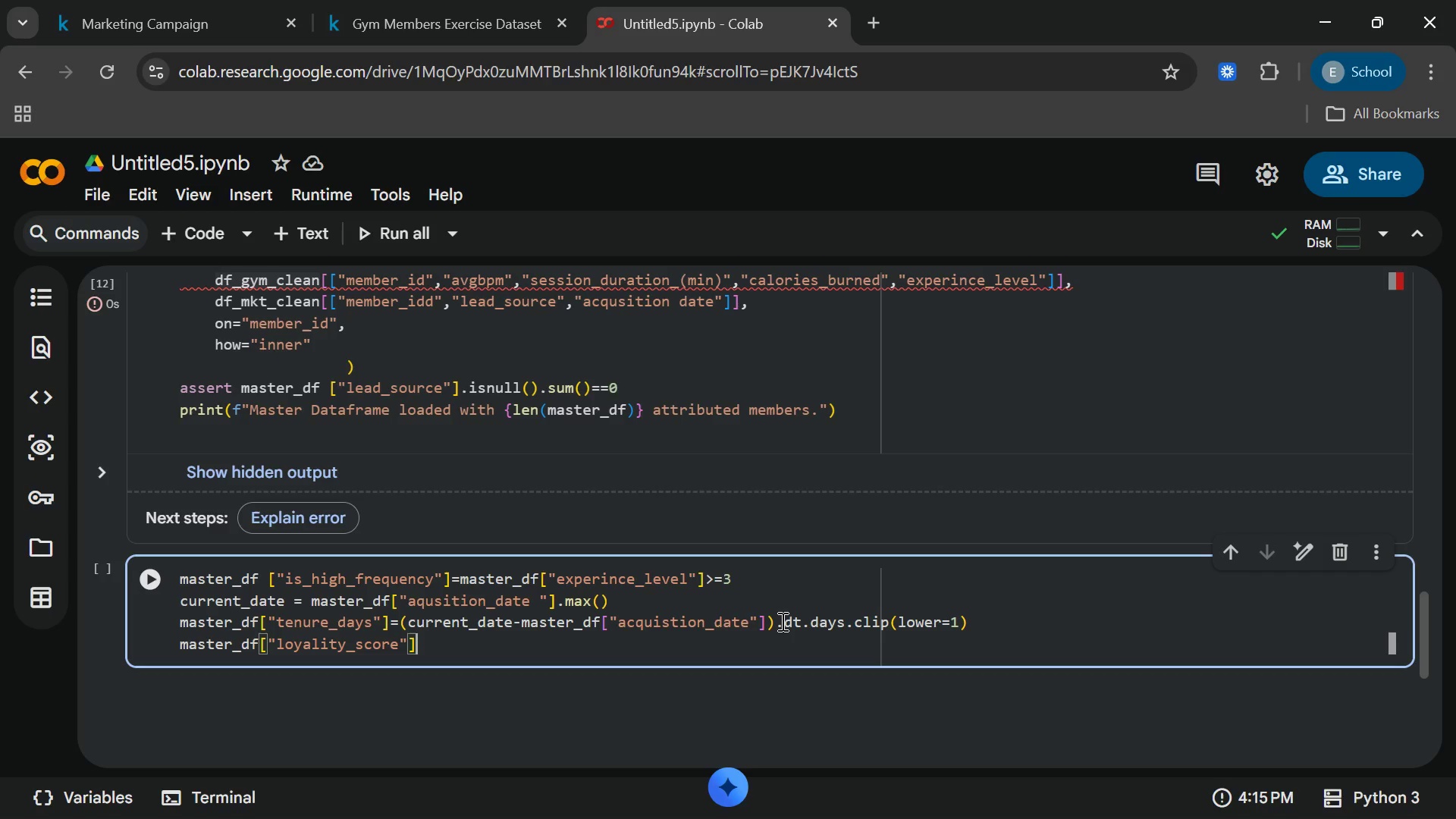 
key(ArrowRight)
 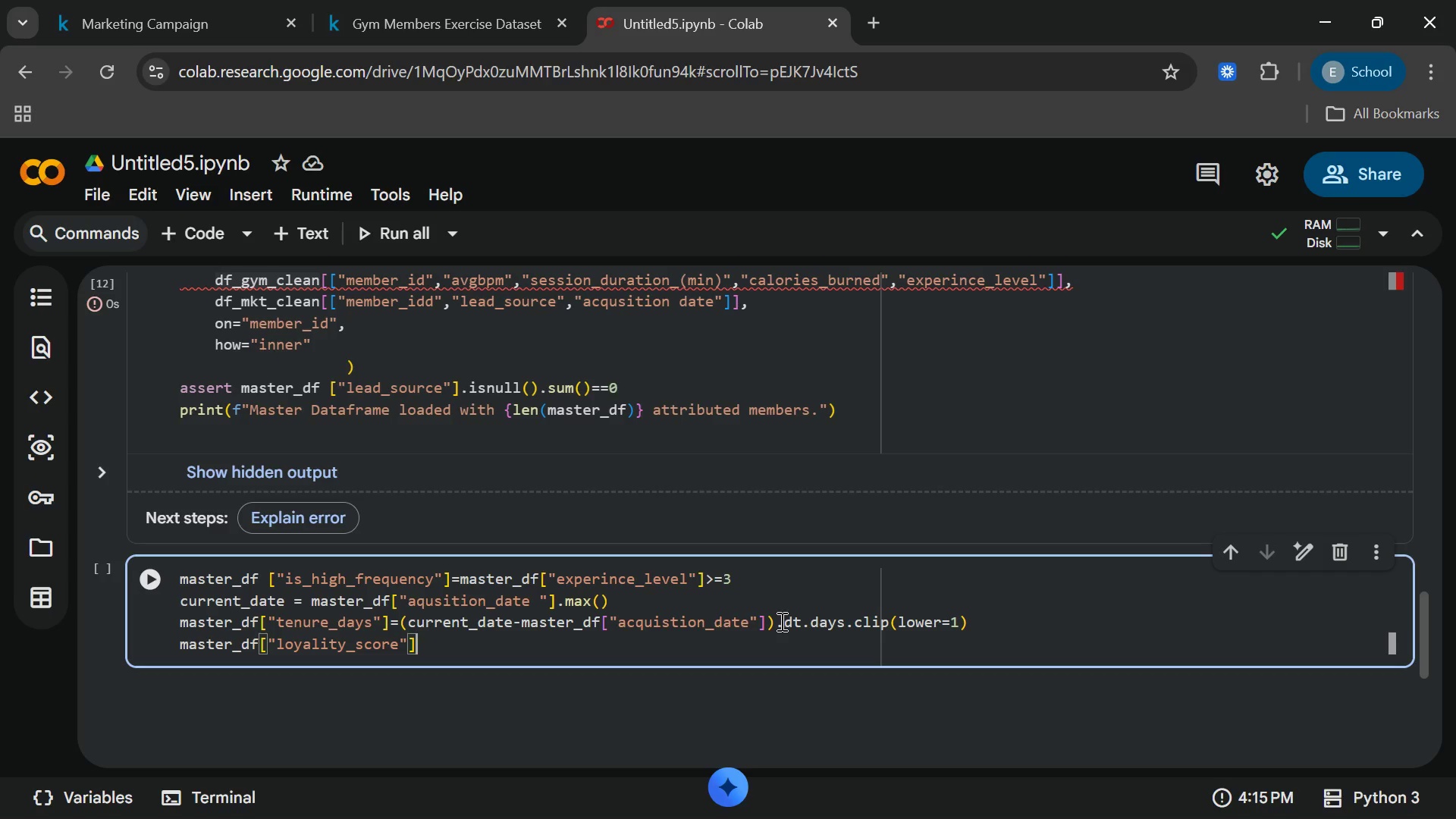 
type(=(masr)
key(Backspace)
type(teer)
key(Backspace)
key(Backspace)
type(r_df)
 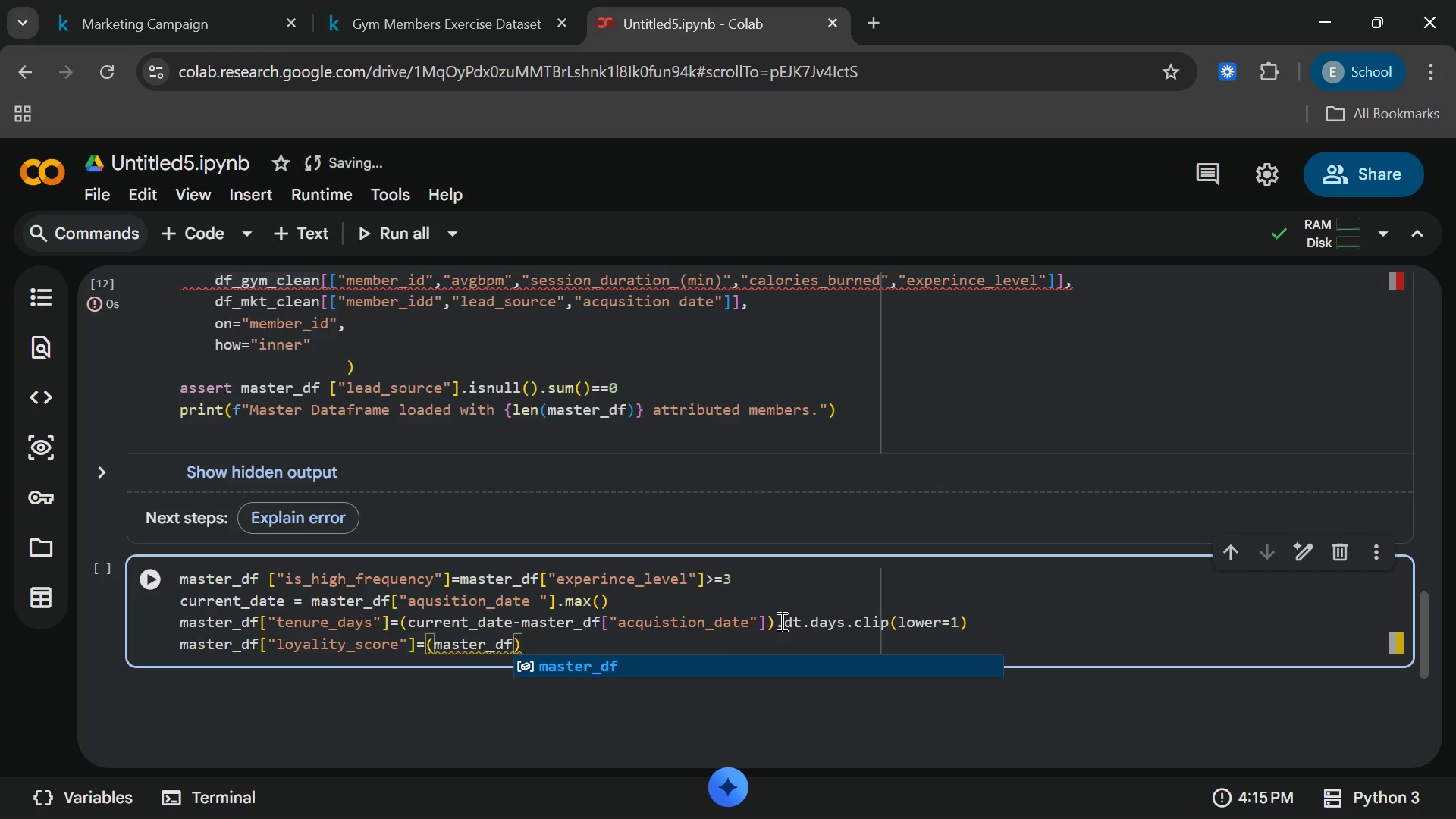 
key(Enter)
 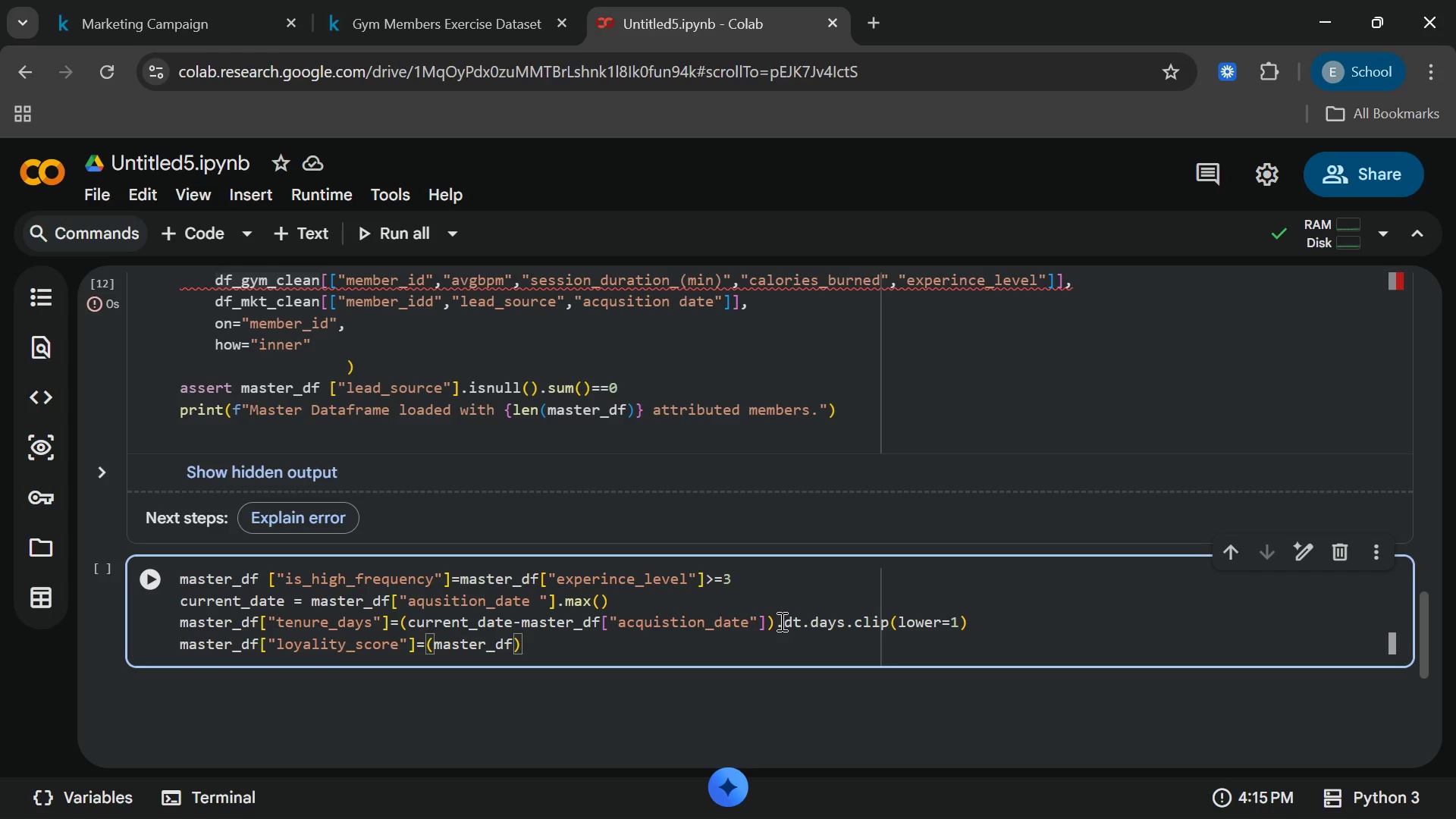 
type(.to_csv)
 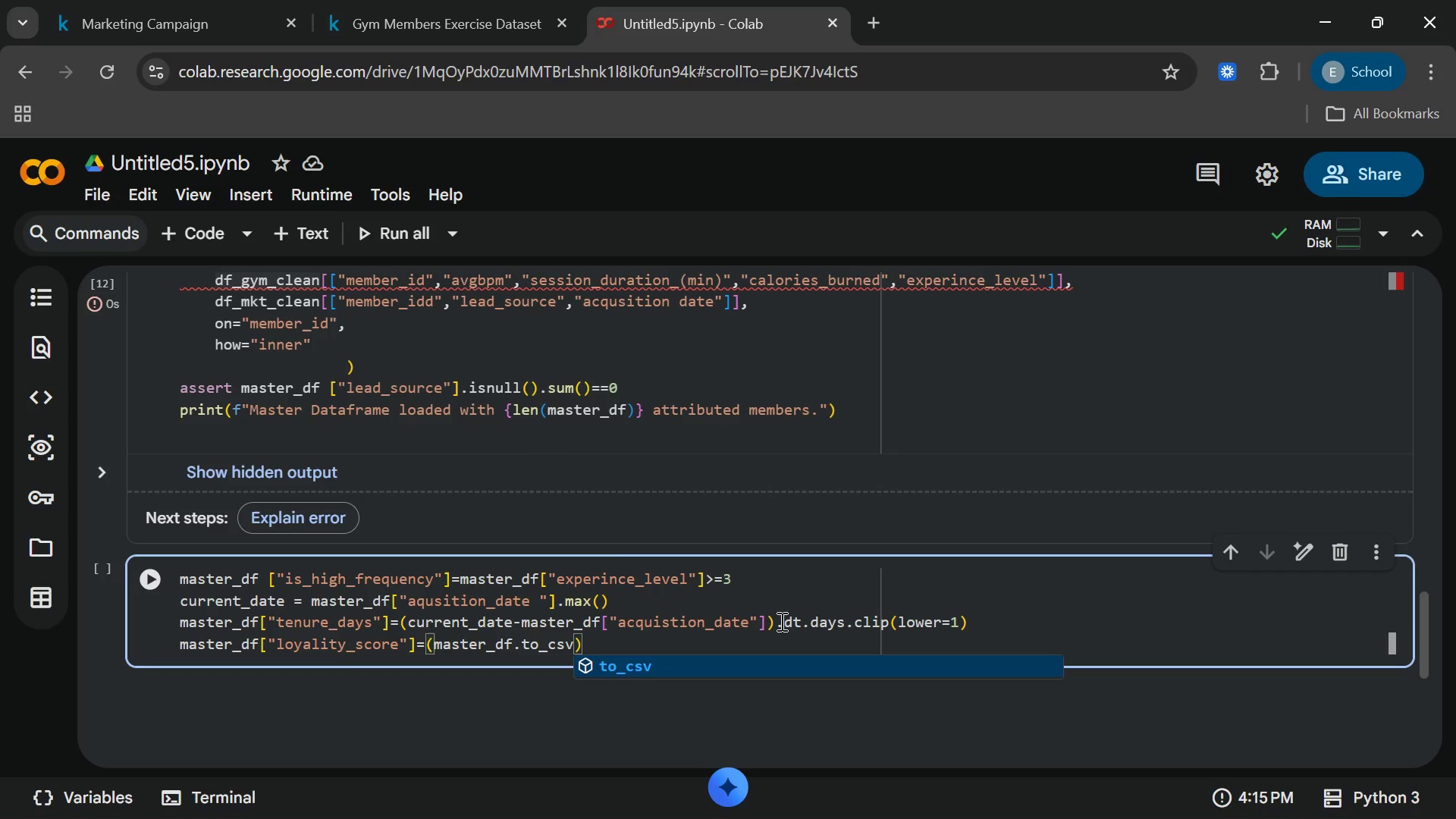 
key(Enter)
 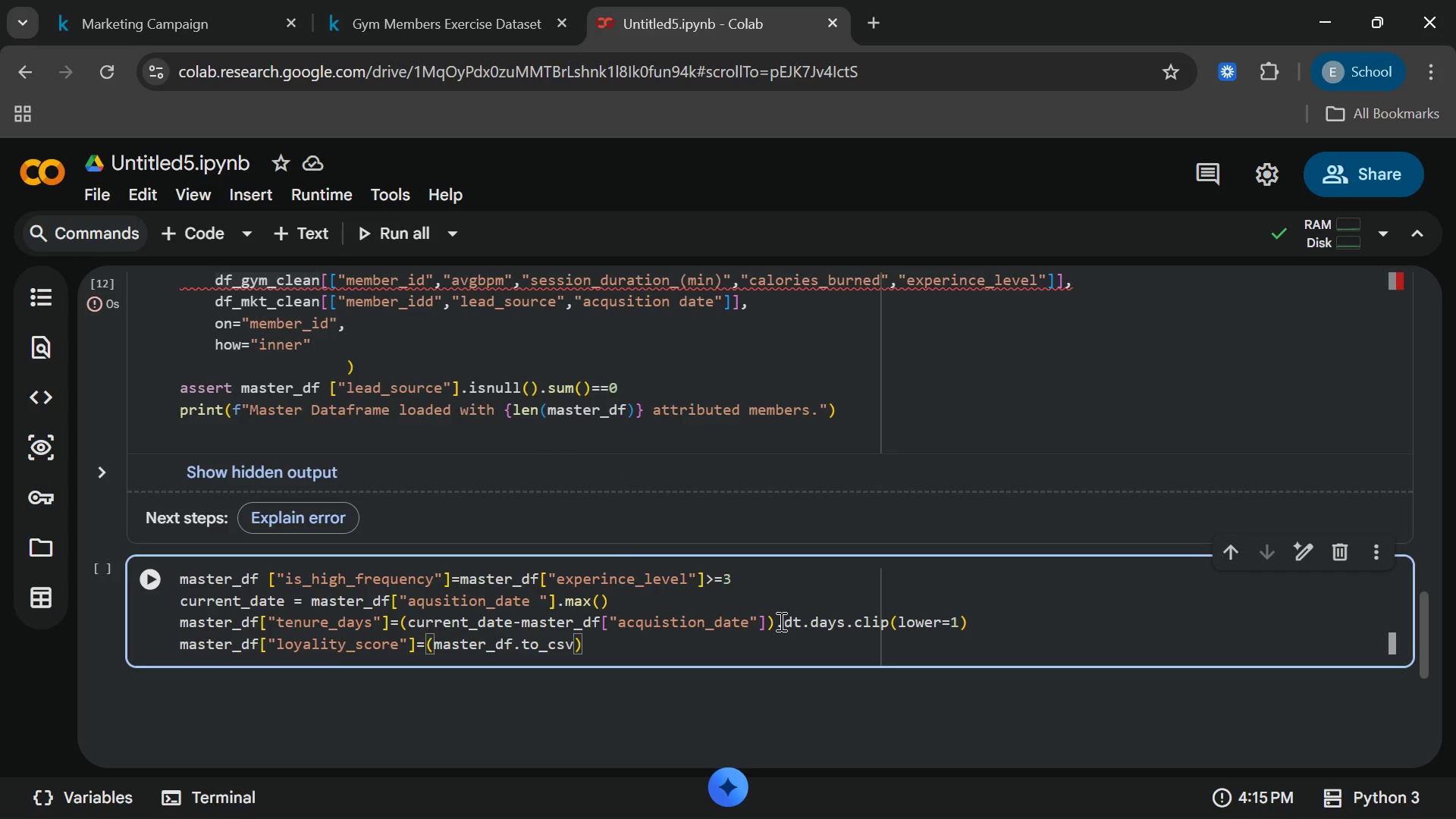 
type(("summit_stne)
key(Backspace)
key(Backspace)
type(one)
 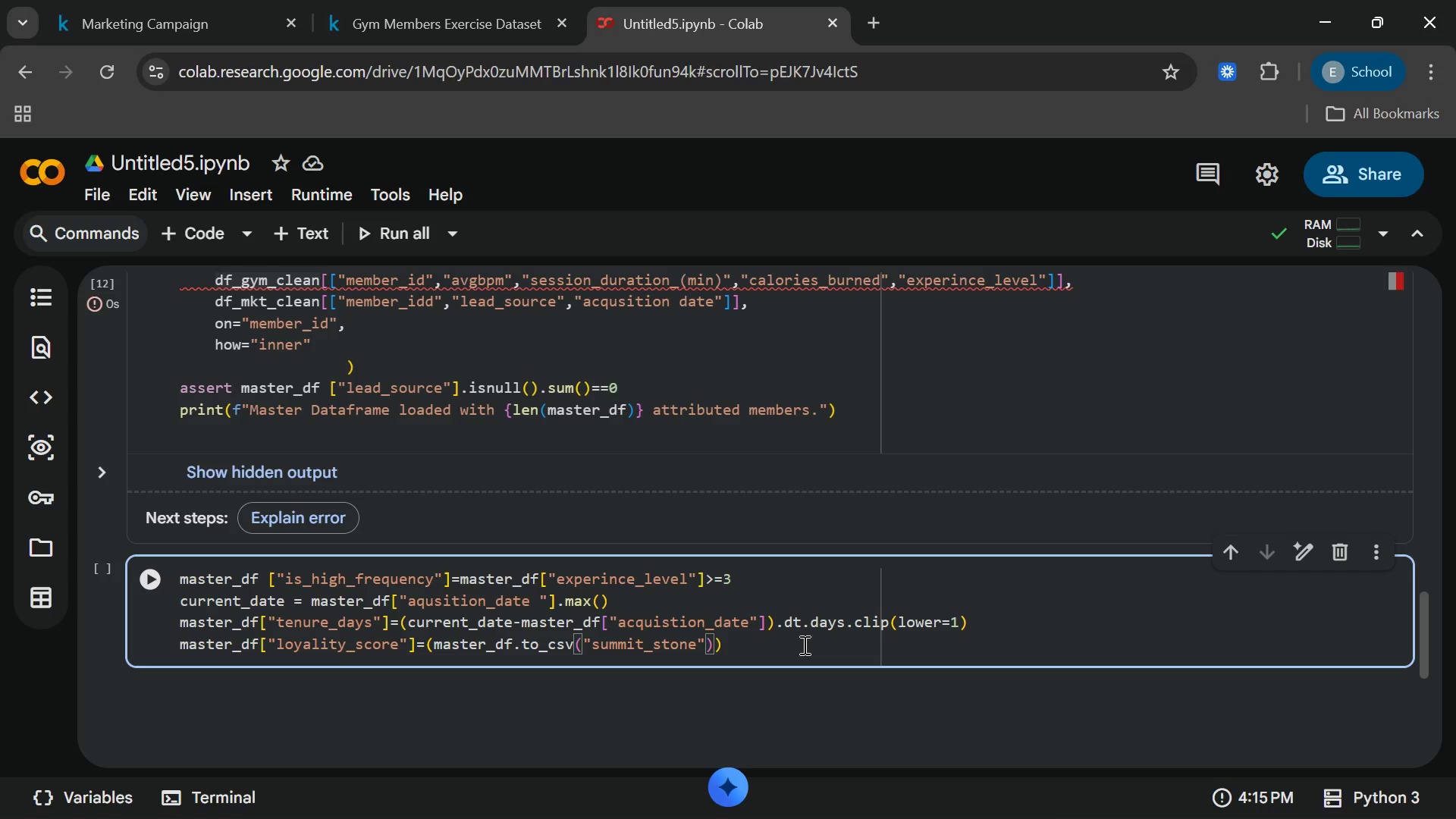 
double_click([989, 802])